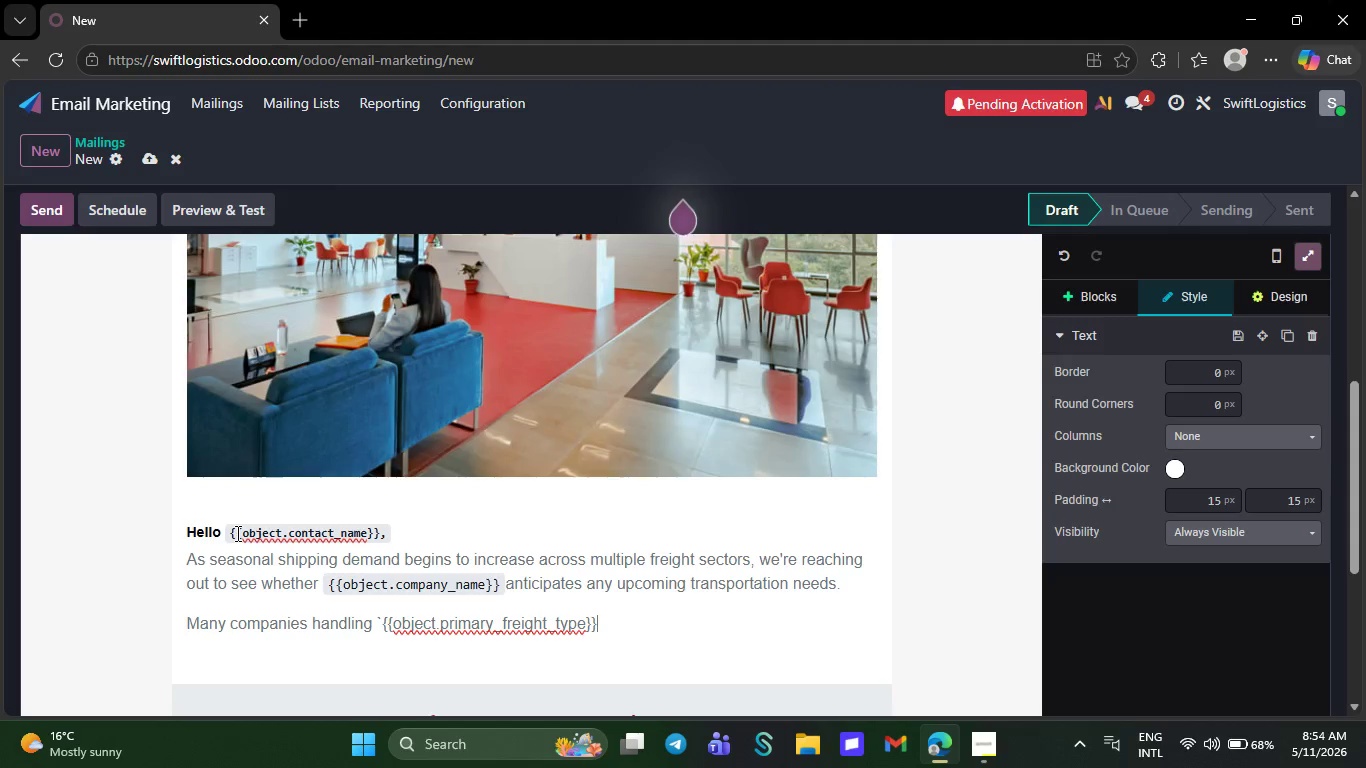 
key(Space)
 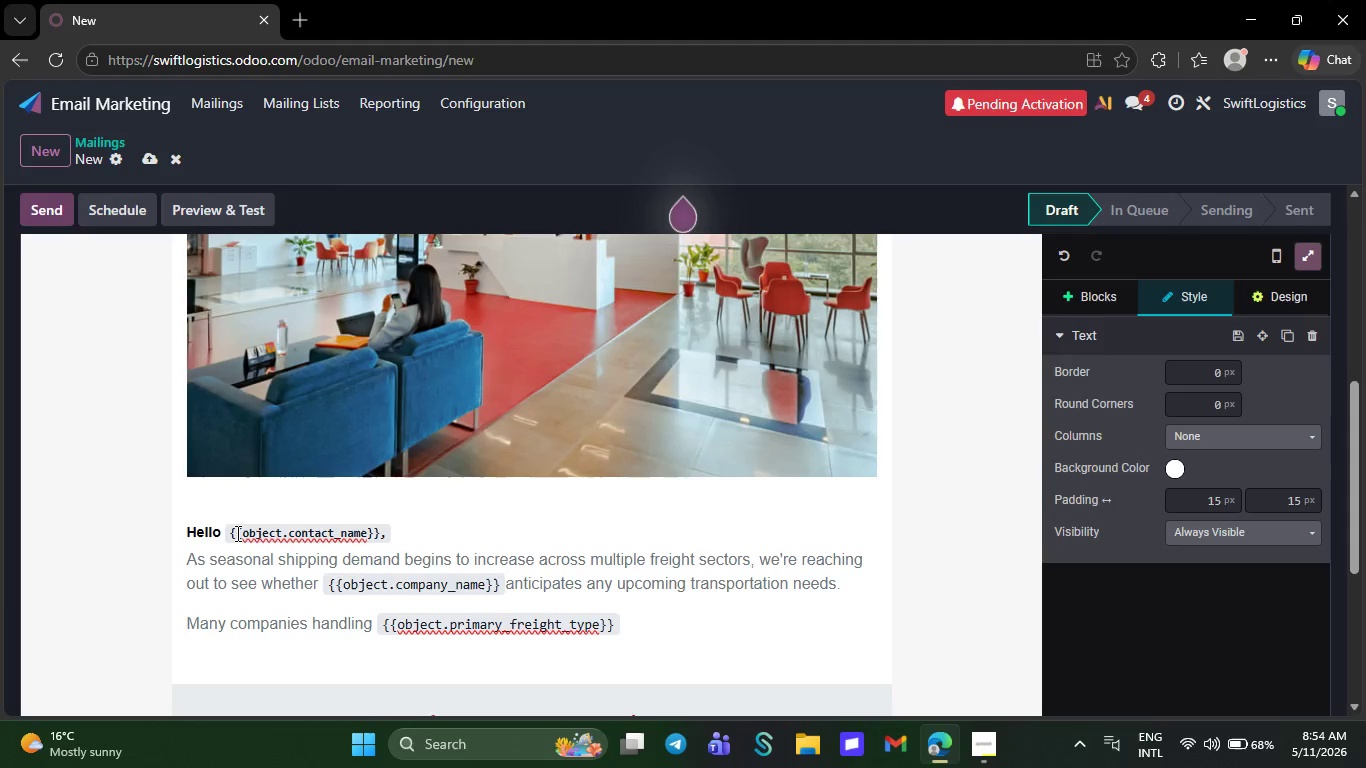 
type(freight )
 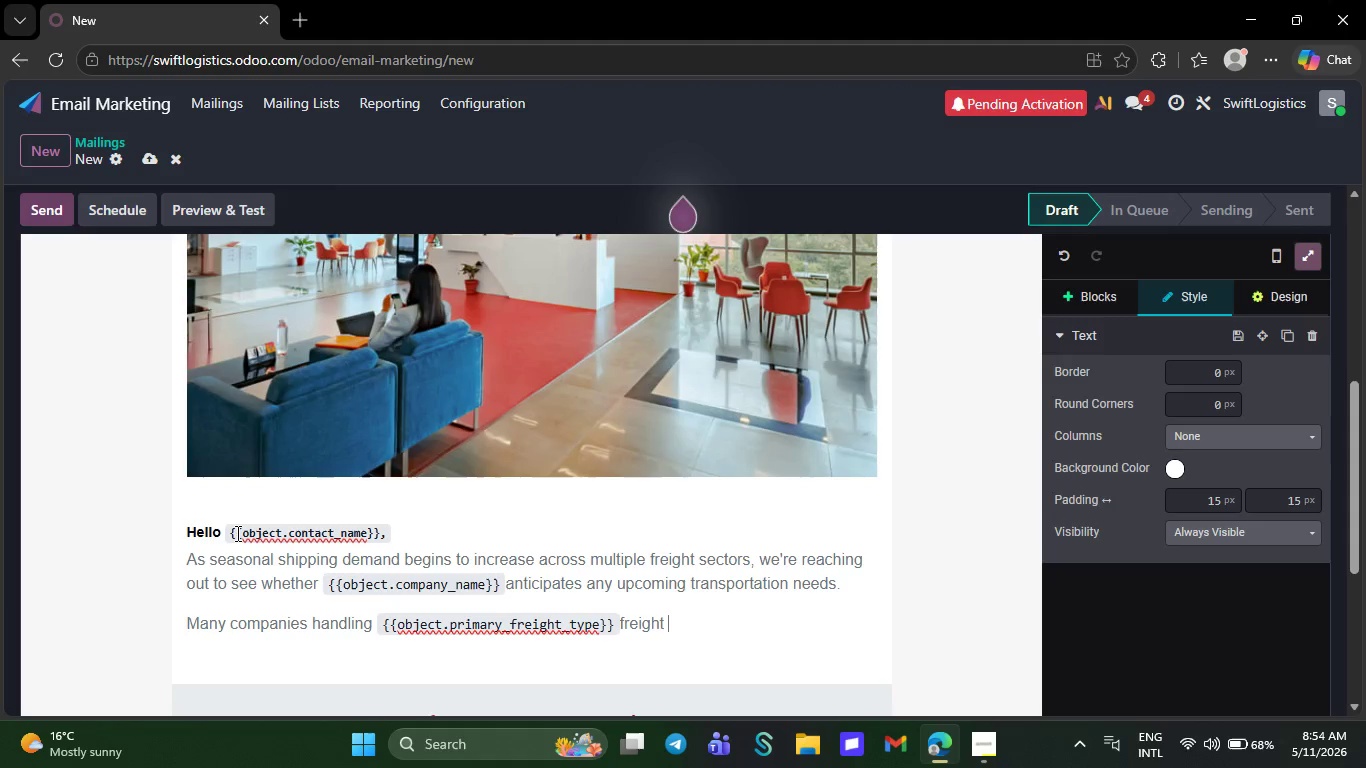 
type(are alre)
 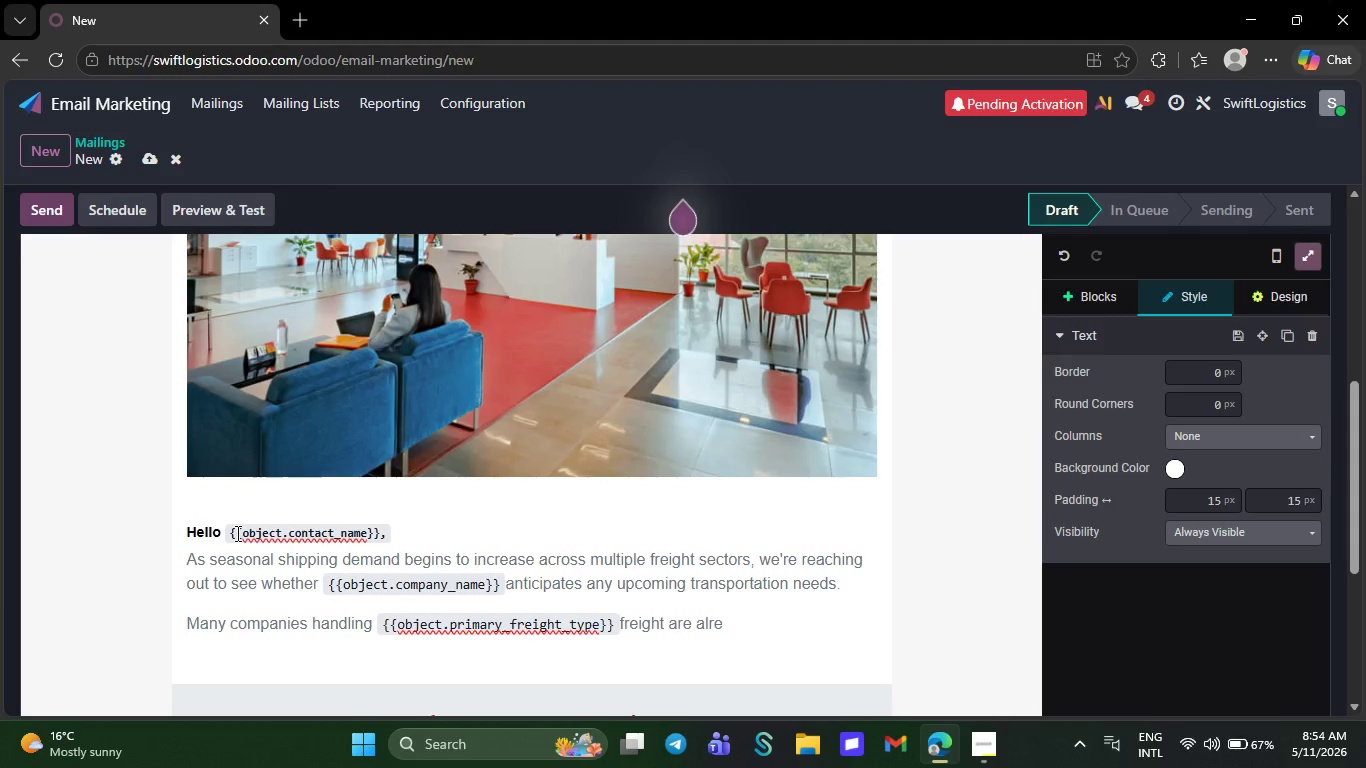 
type(ady )
 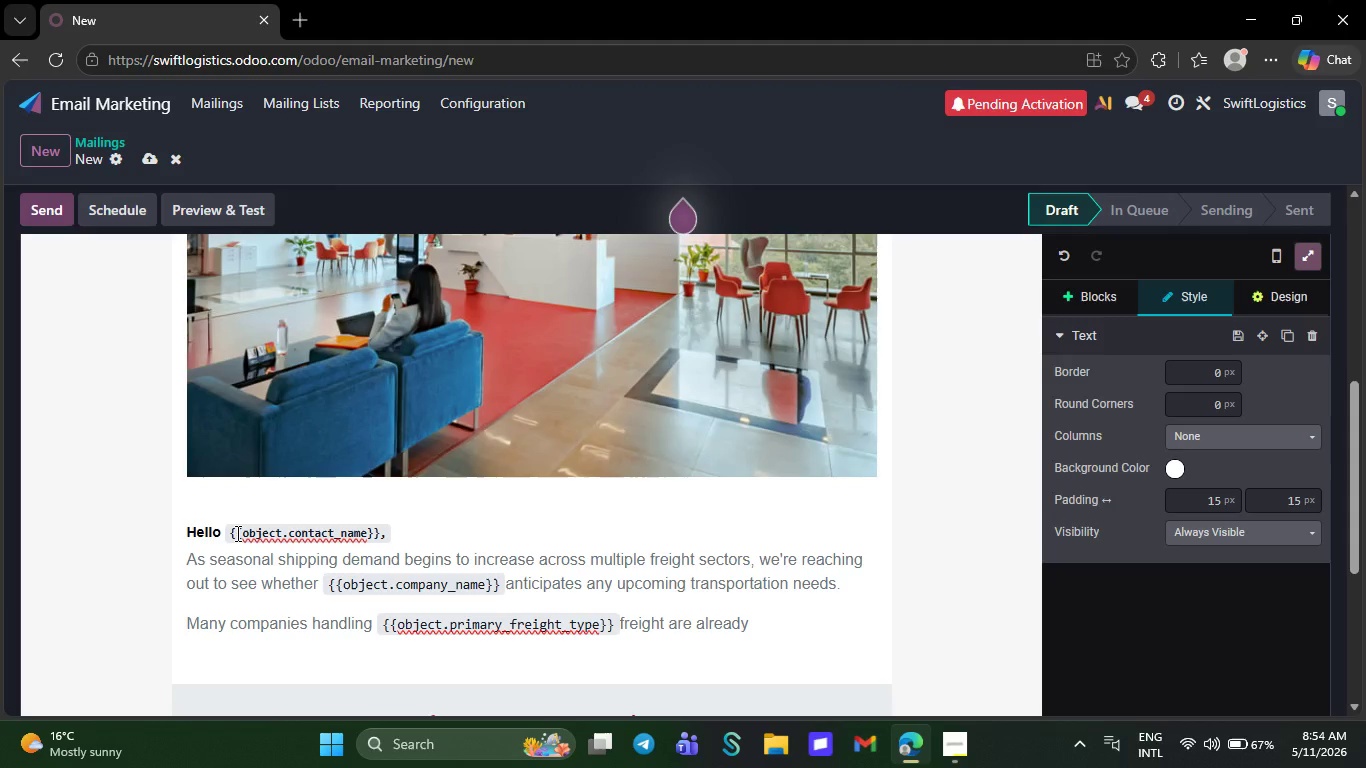 
type(reservin)
 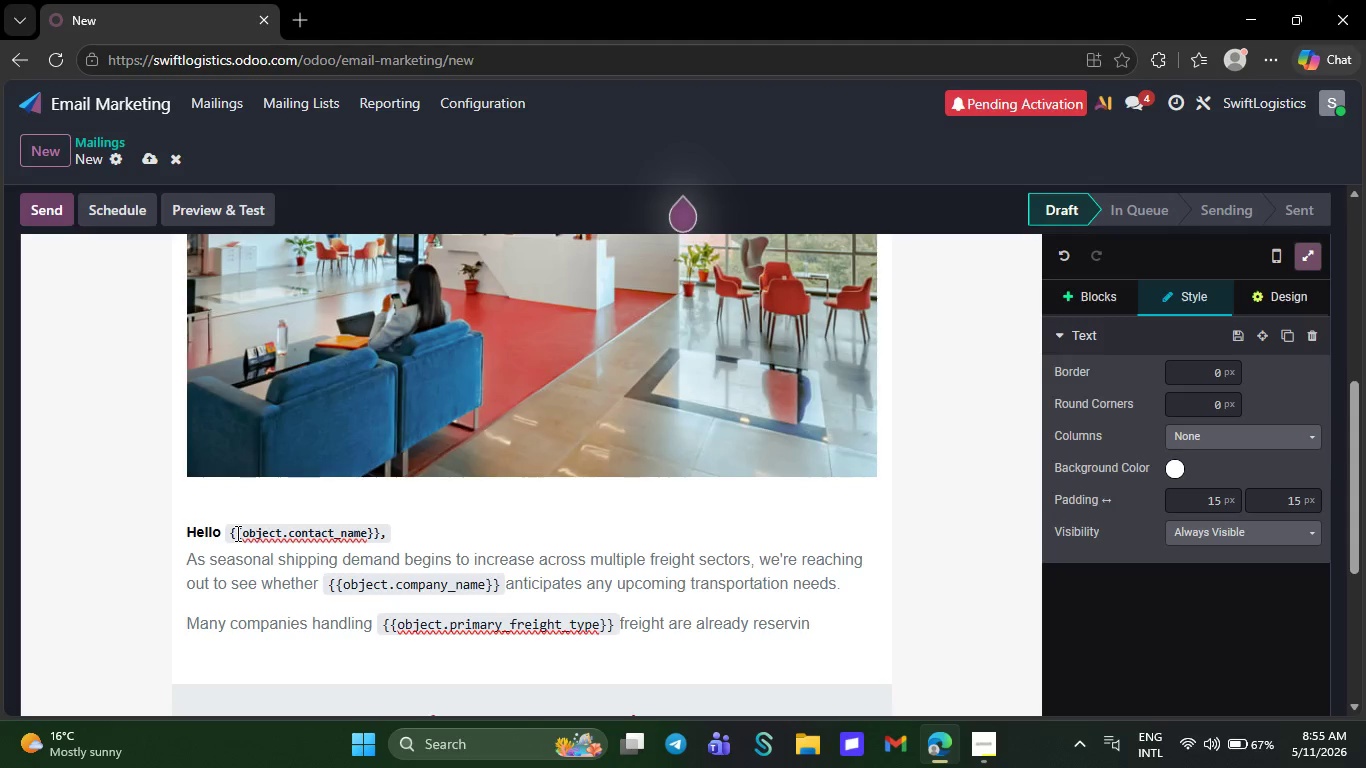 
key(G)
 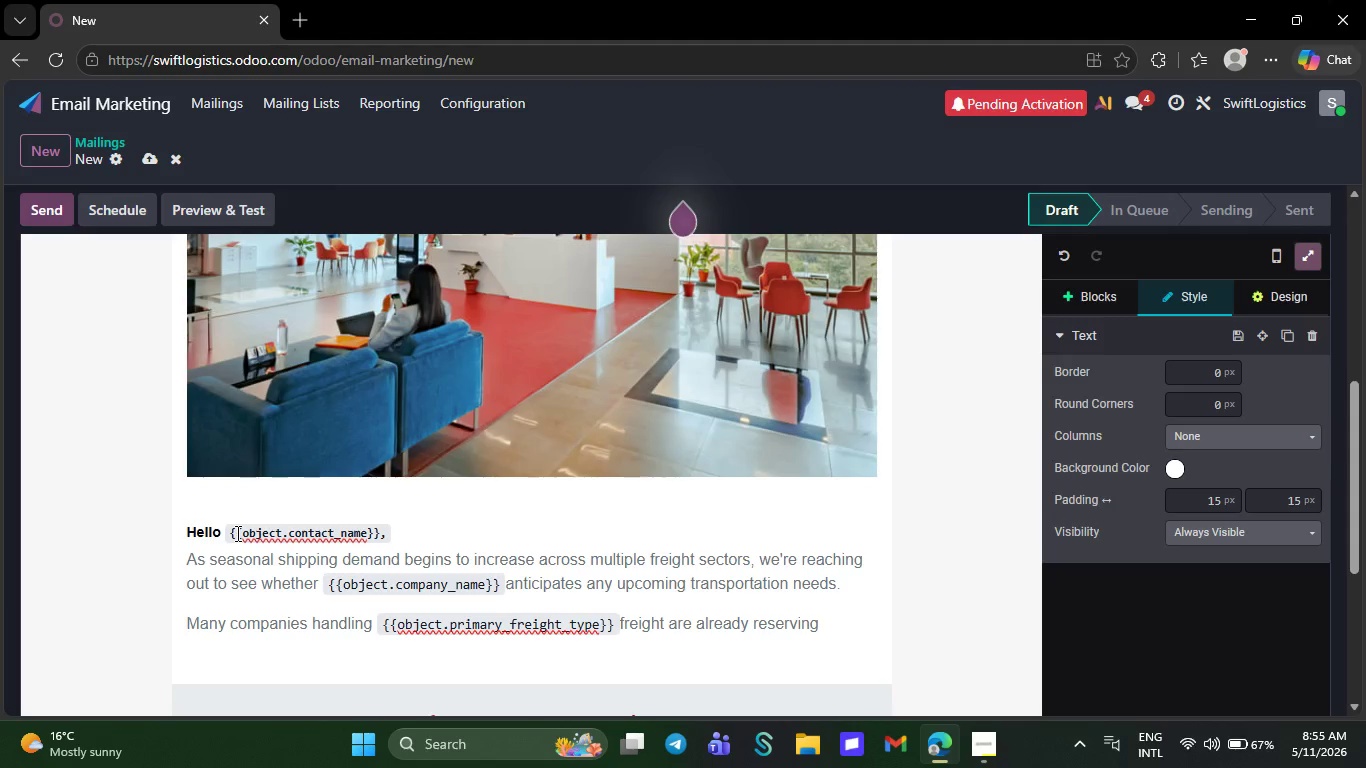 
key(Space)
 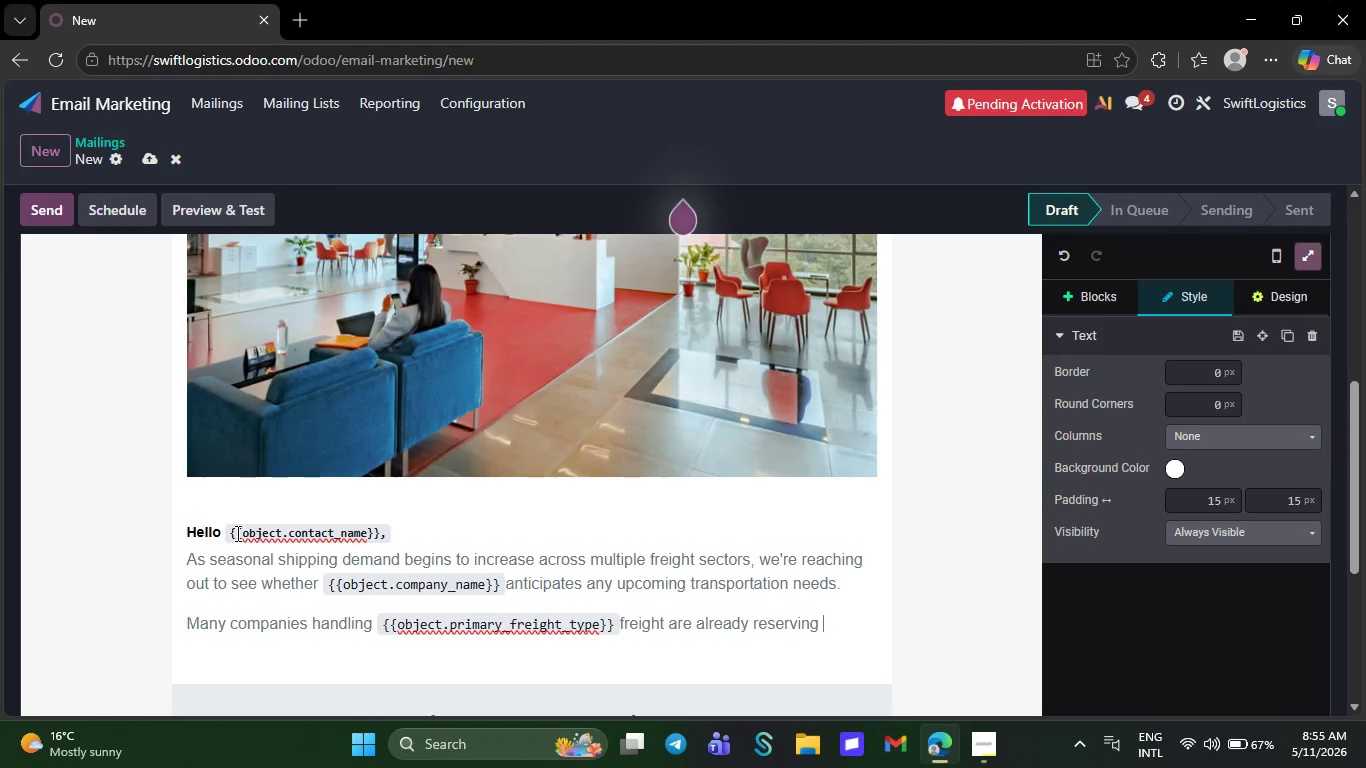 
type(capacity early to avoid tighter)
 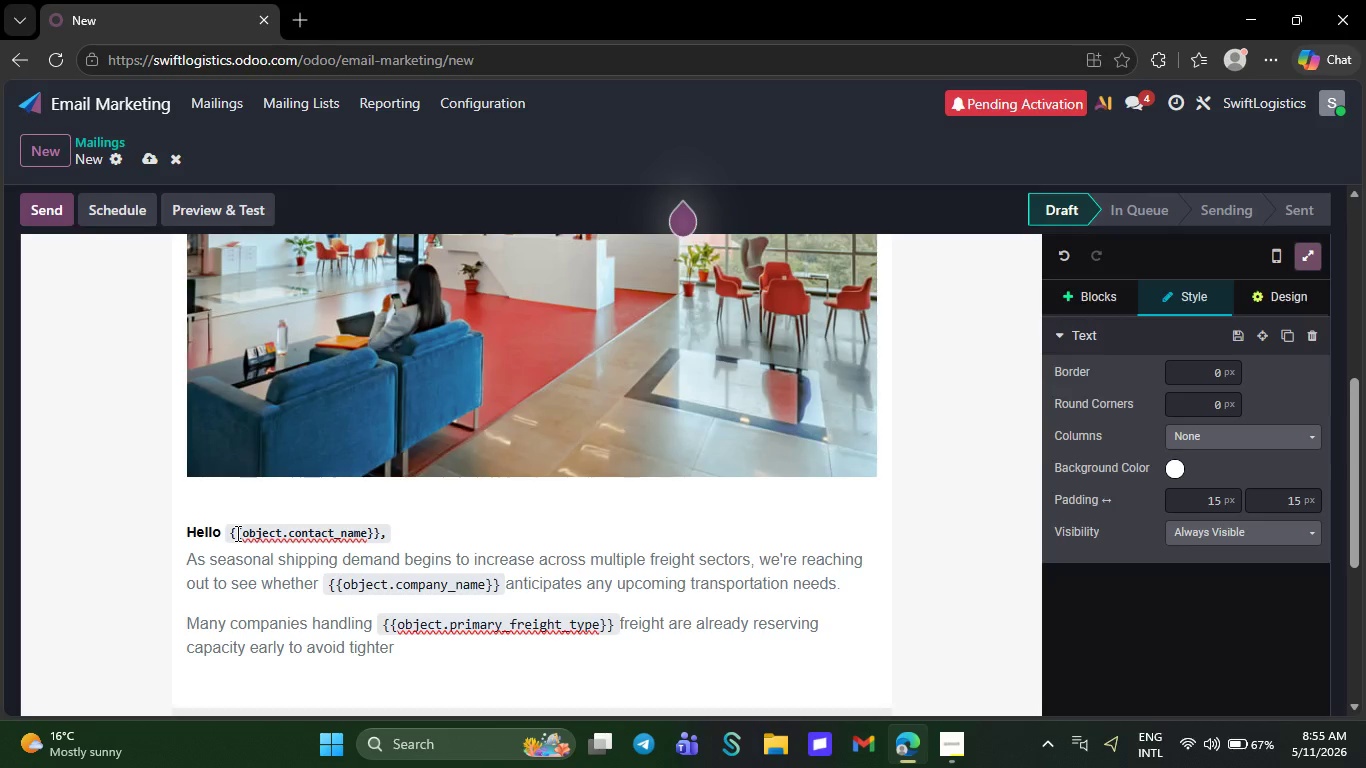 
key(Space)
 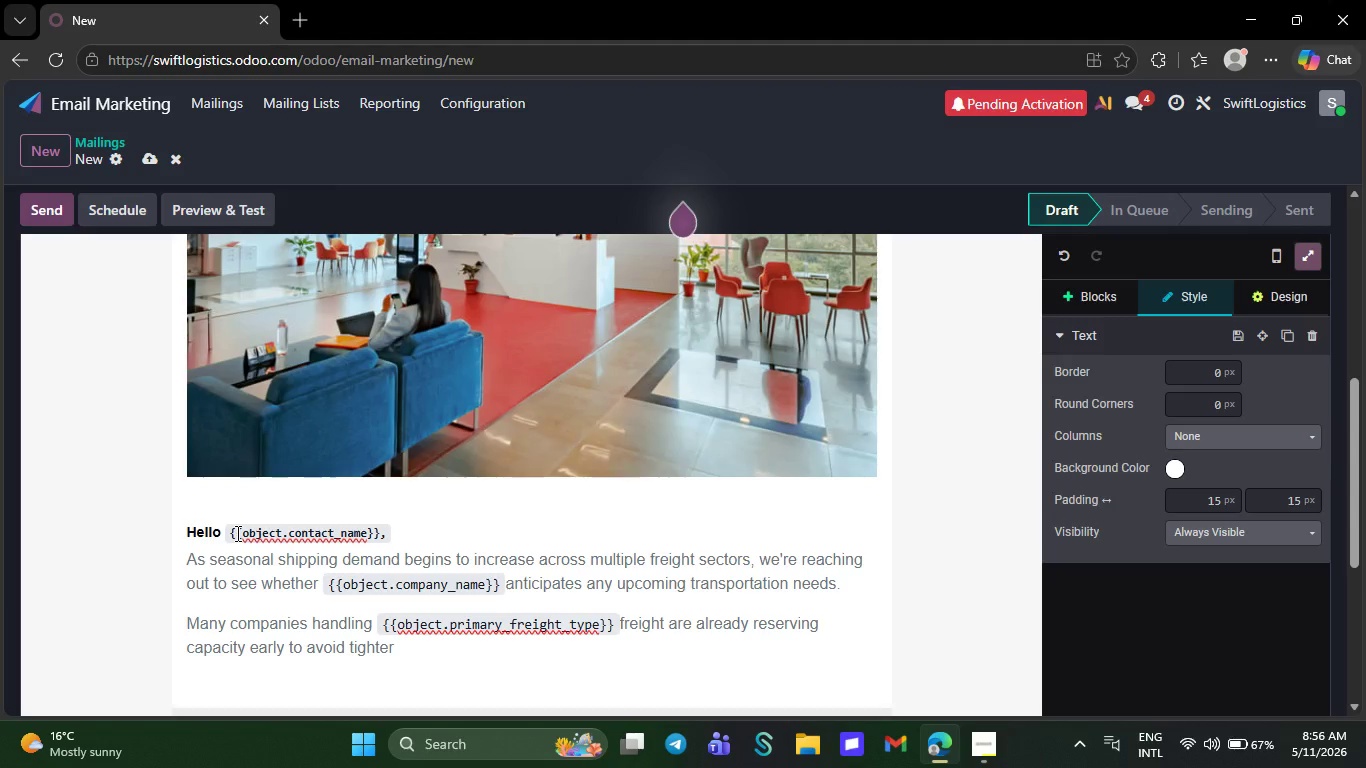 
wait(23.11)
 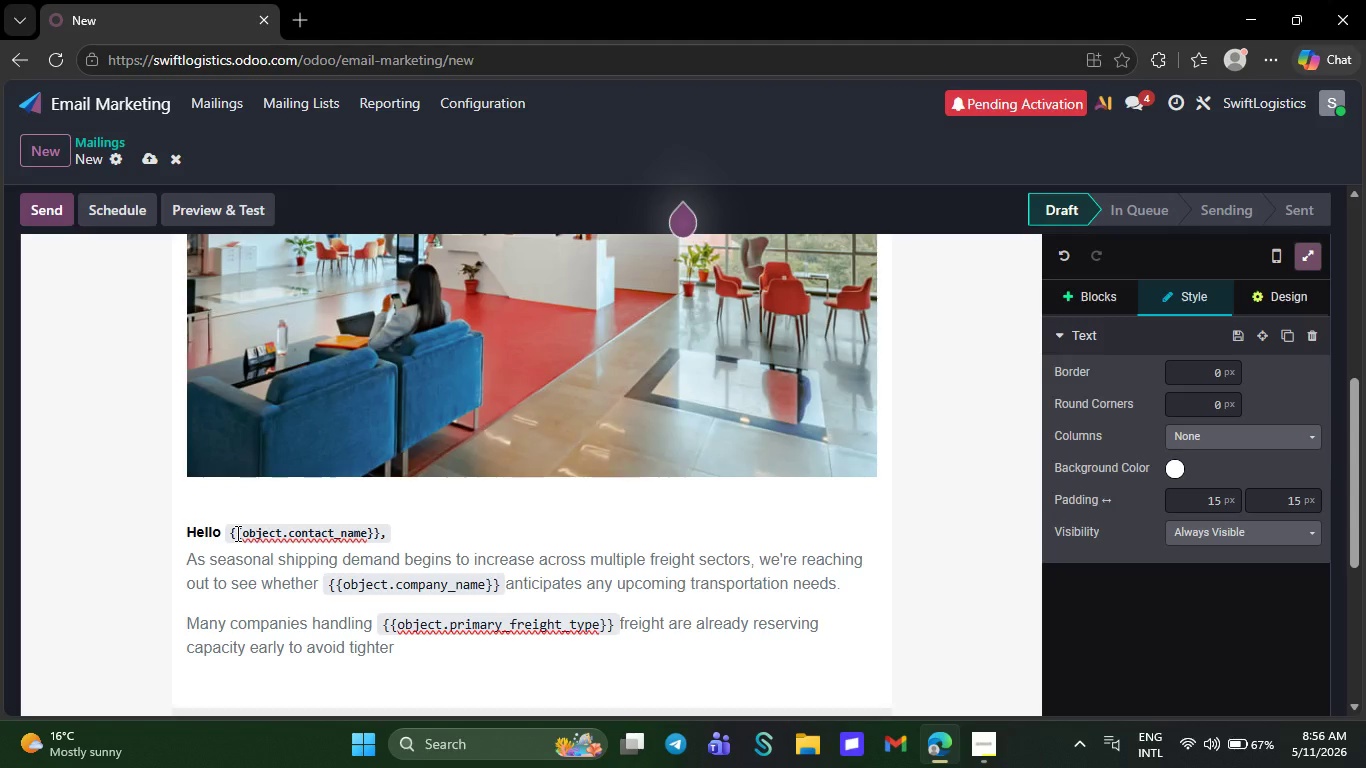 
type(sc)
 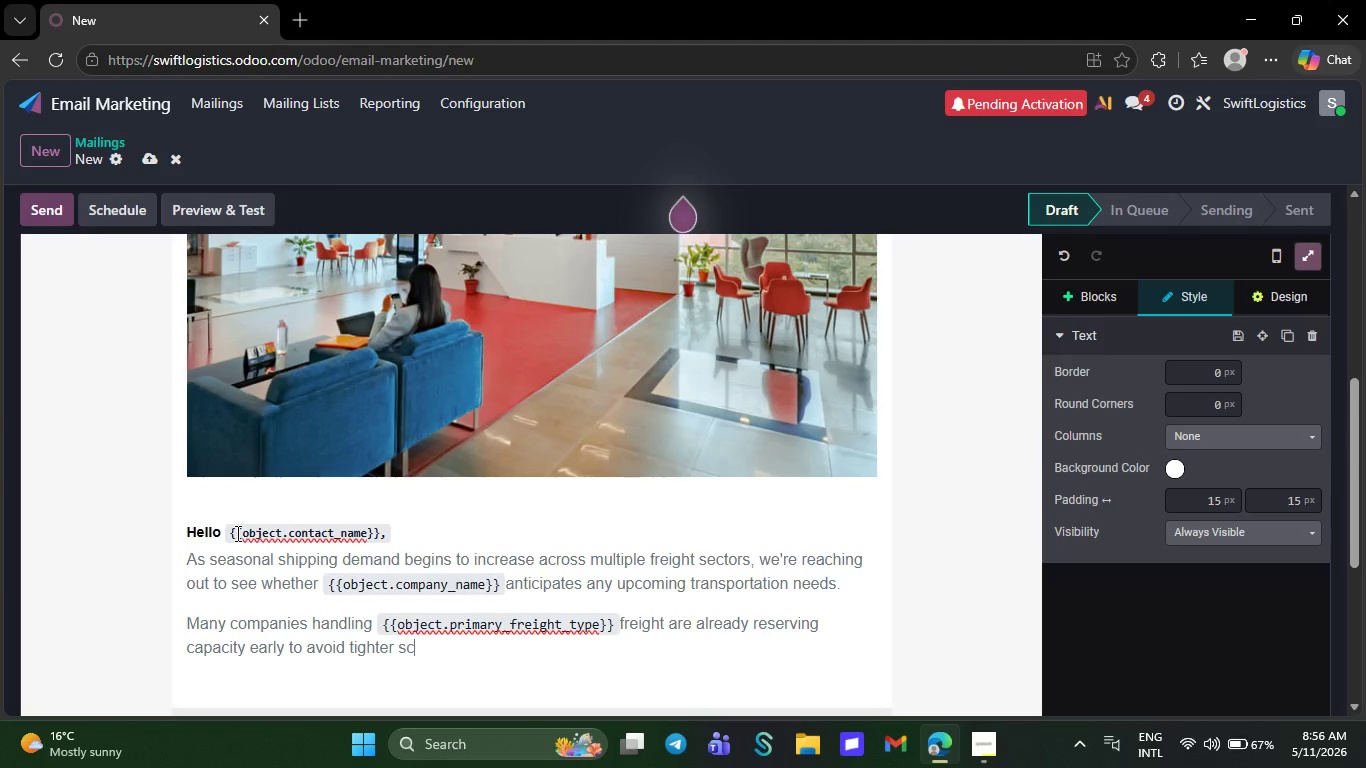 
wait(12.62)
 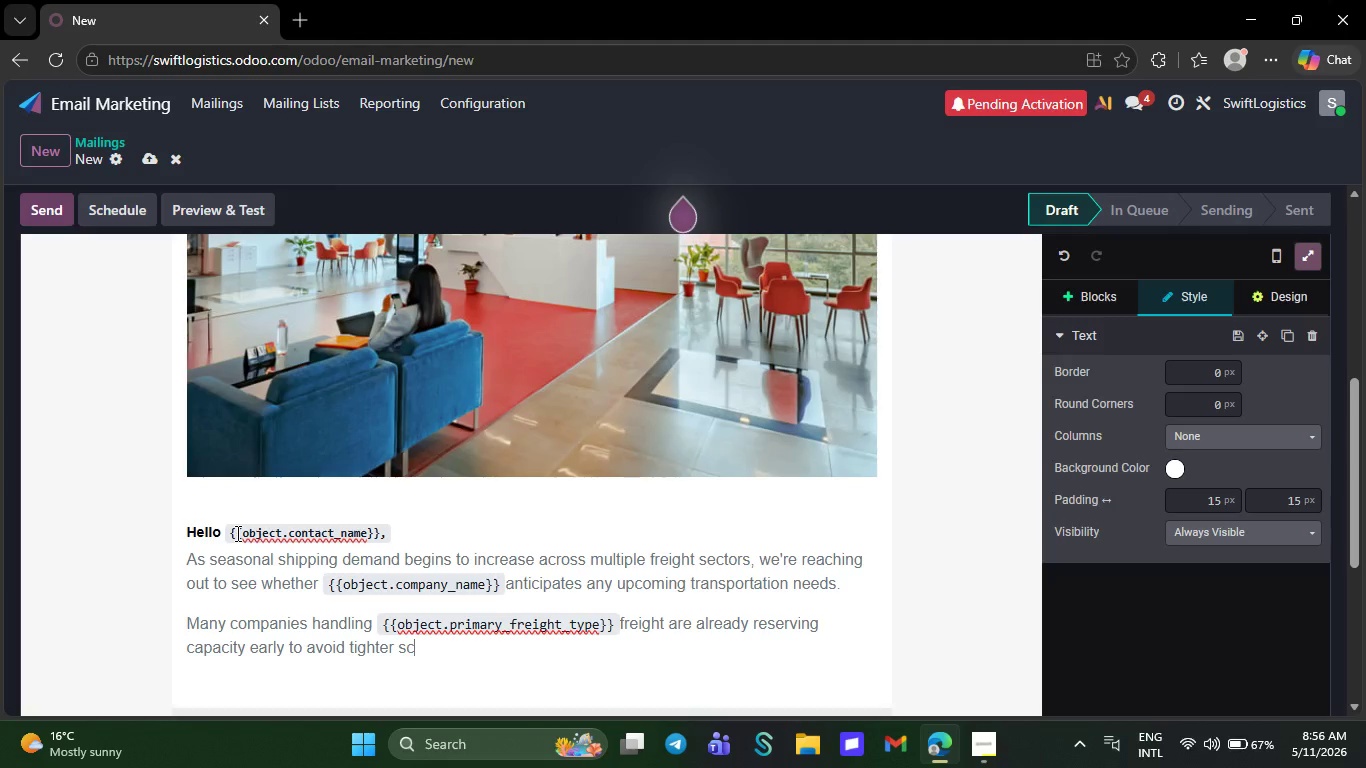 
type(heduling windows later in the quarter.)
key(NumpadEnter)
type(SwiftLogistics)
 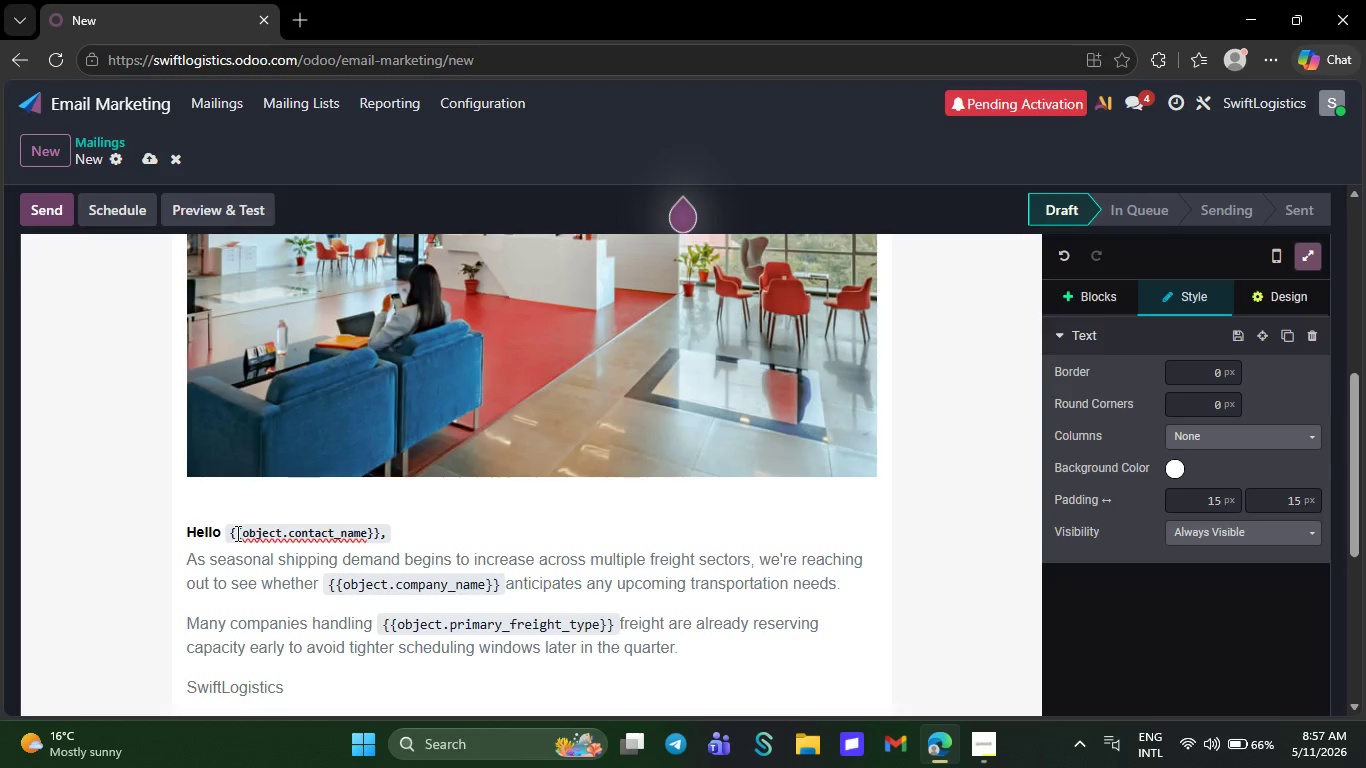 
type( can assist with:)
 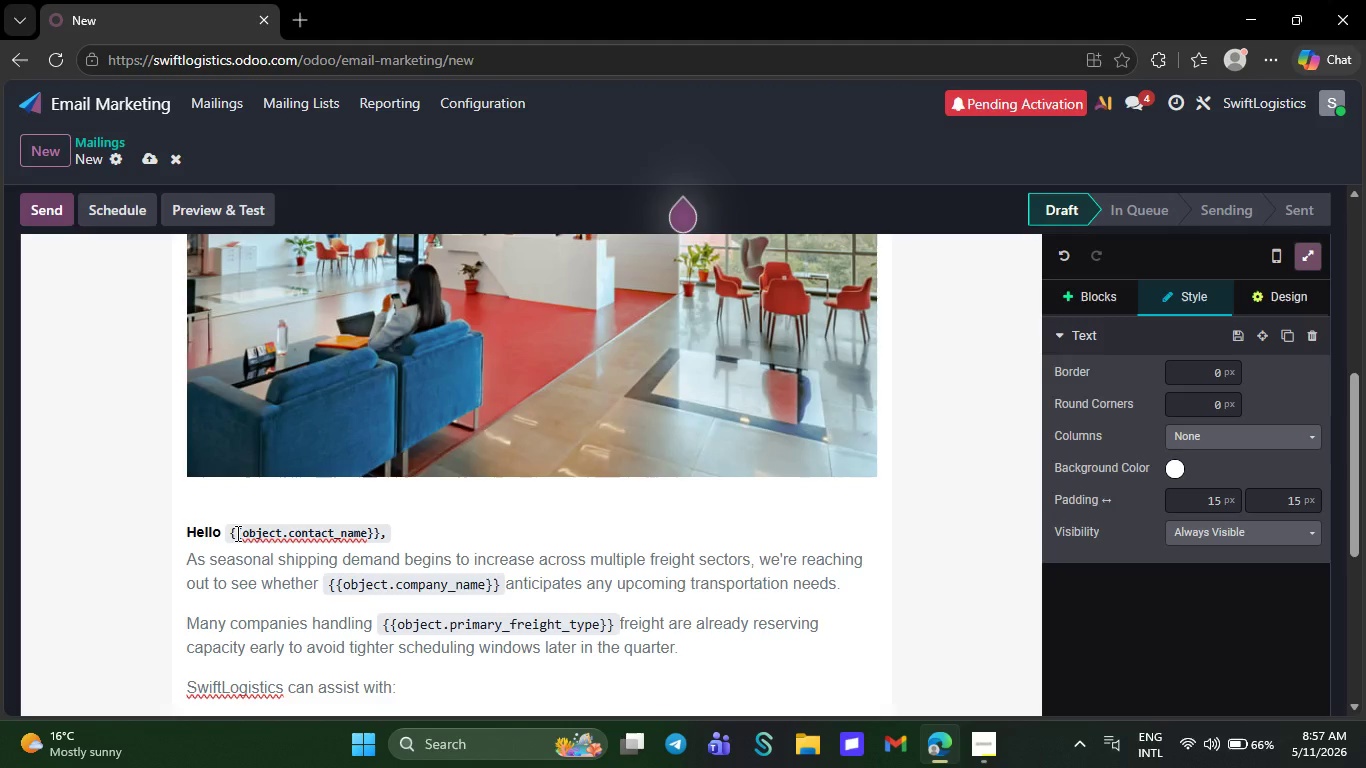 
scroll: coordinate [766, 568], scroll_direction: down, amount: 3.0
 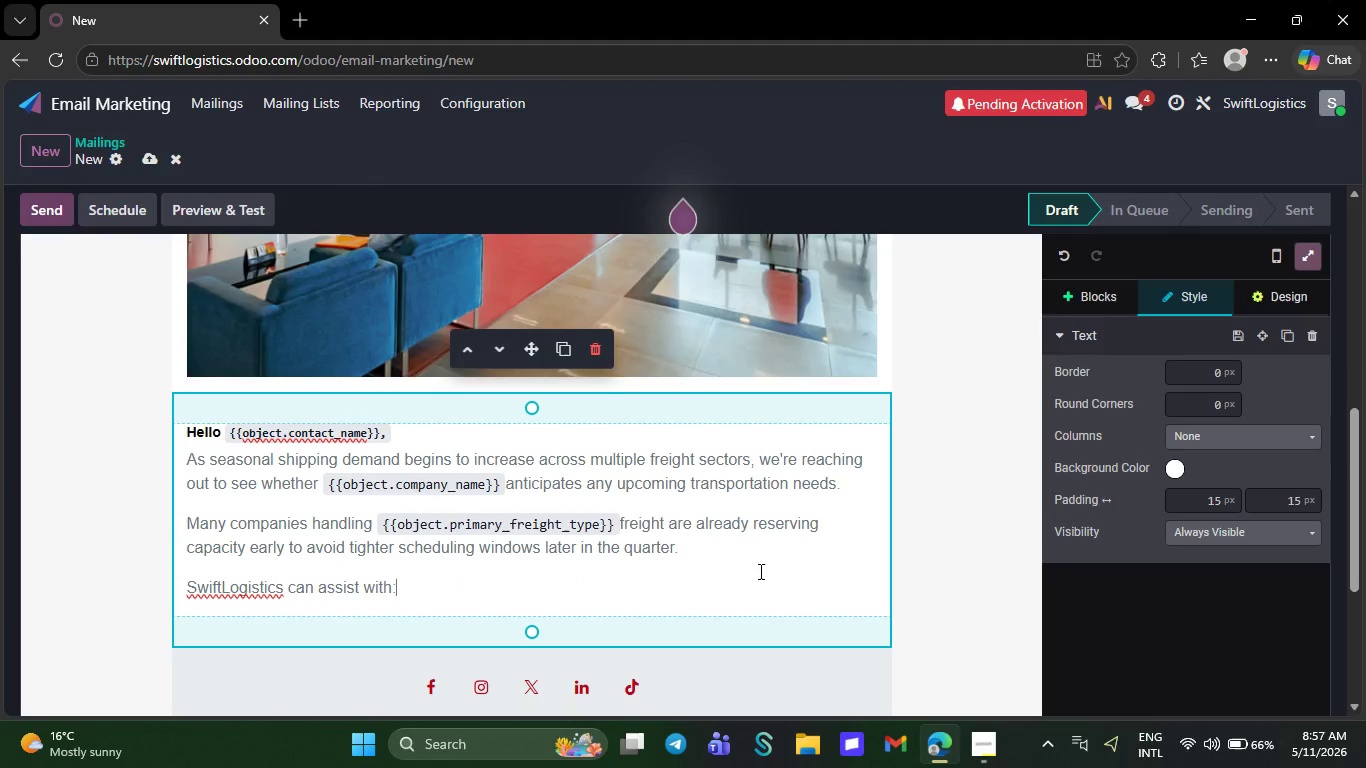 
key(NumpadEnter)
 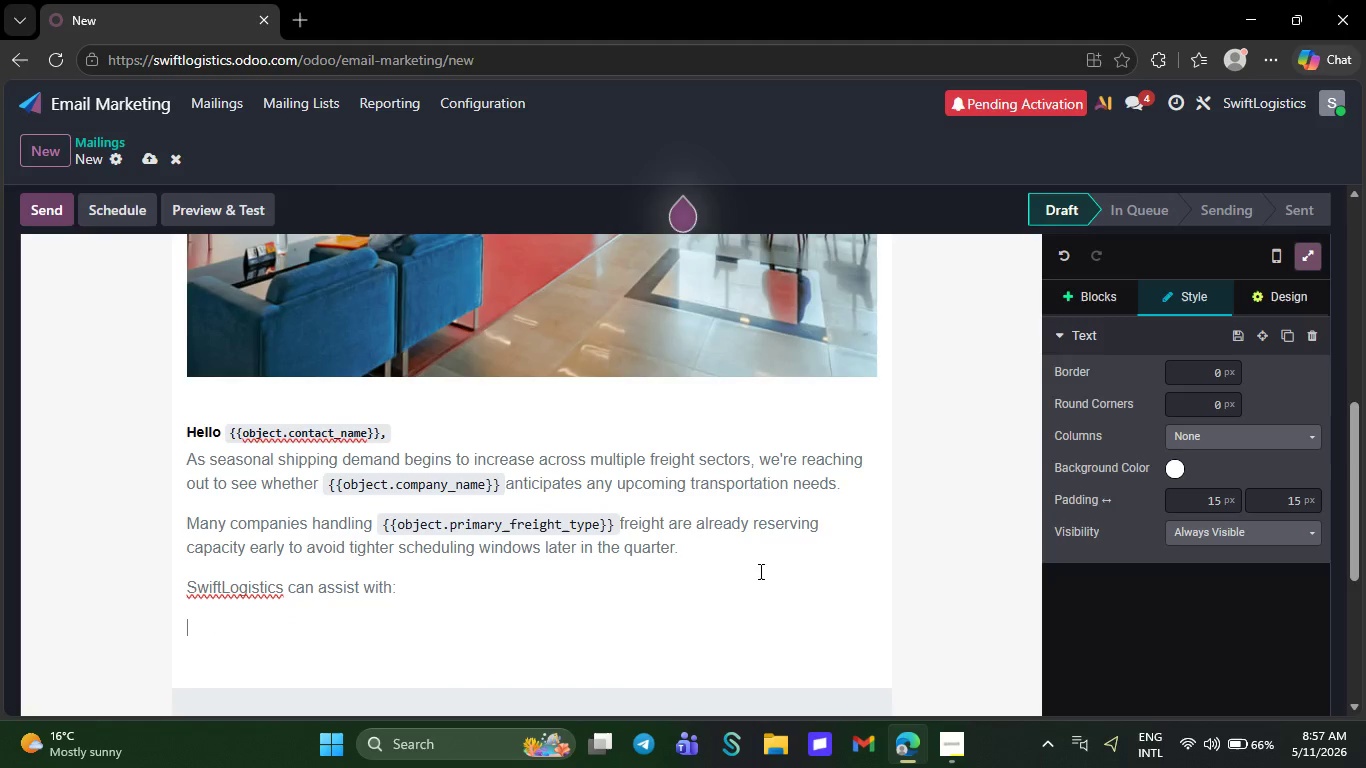 
key(Slash)
 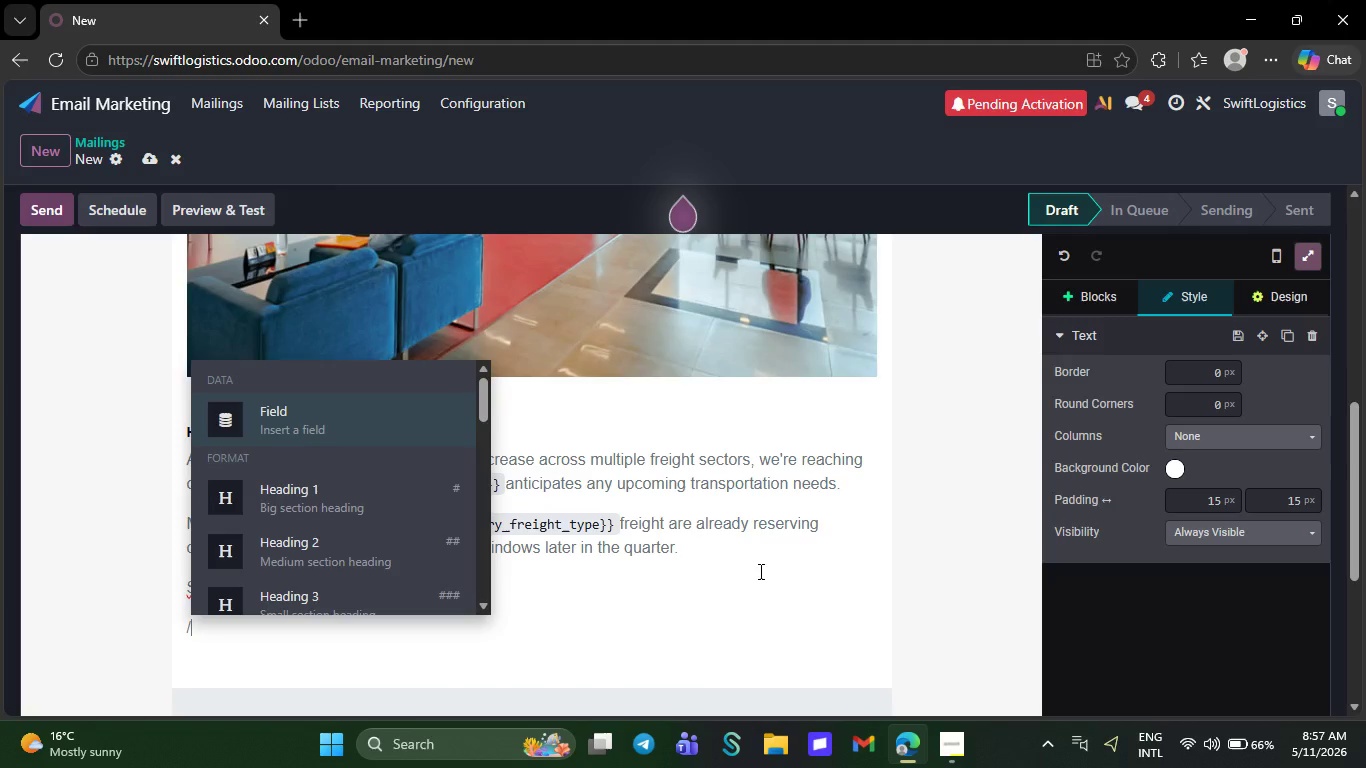 
scroll: coordinate [356, 549], scroll_direction: down, amount: 9.0
 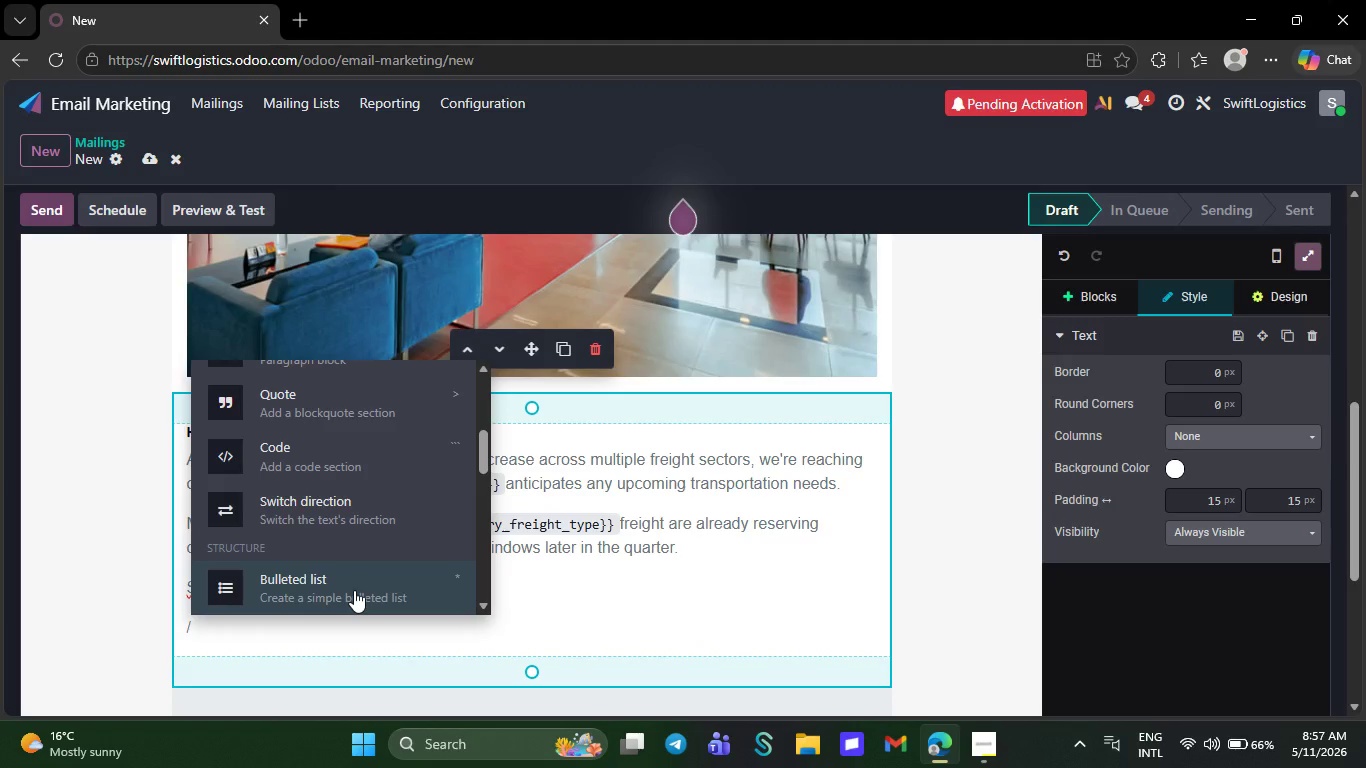 
left_click([354, 582])
 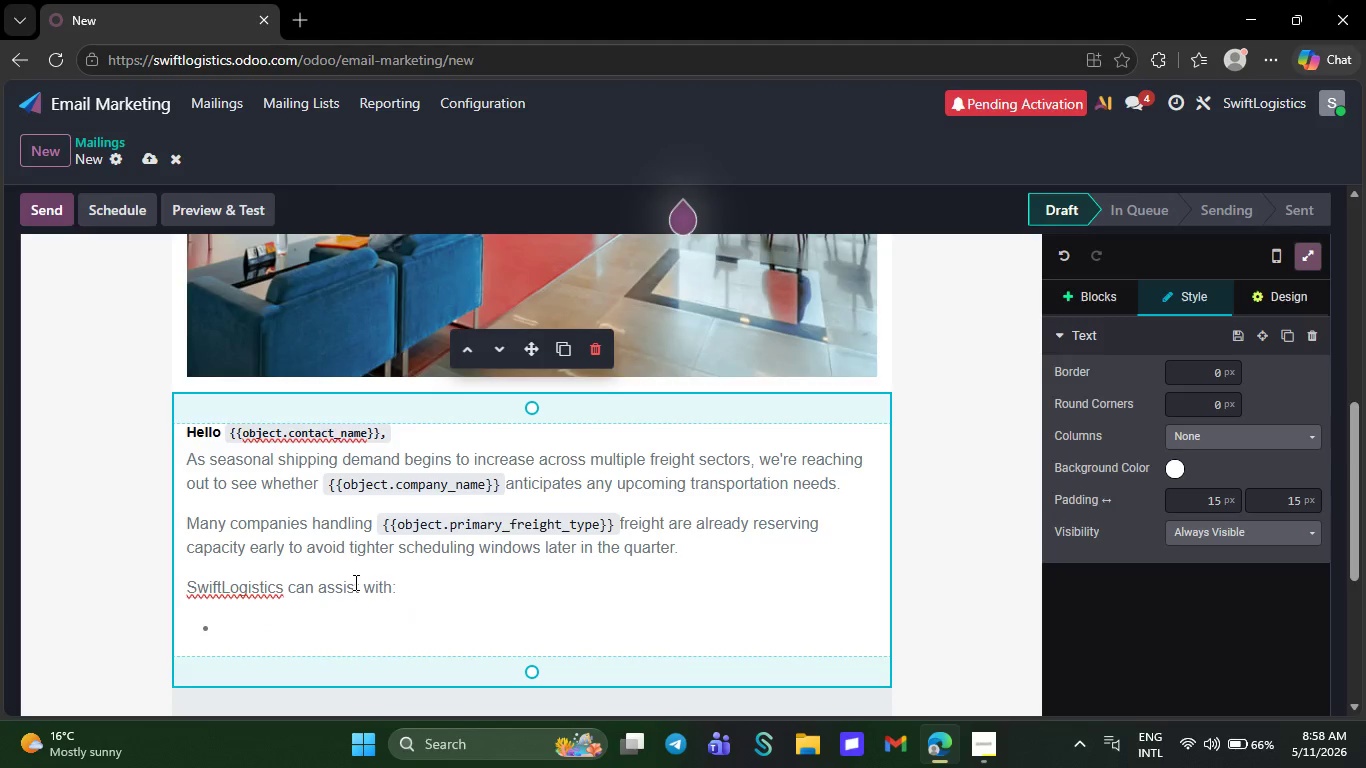 
key(CapsLock)
 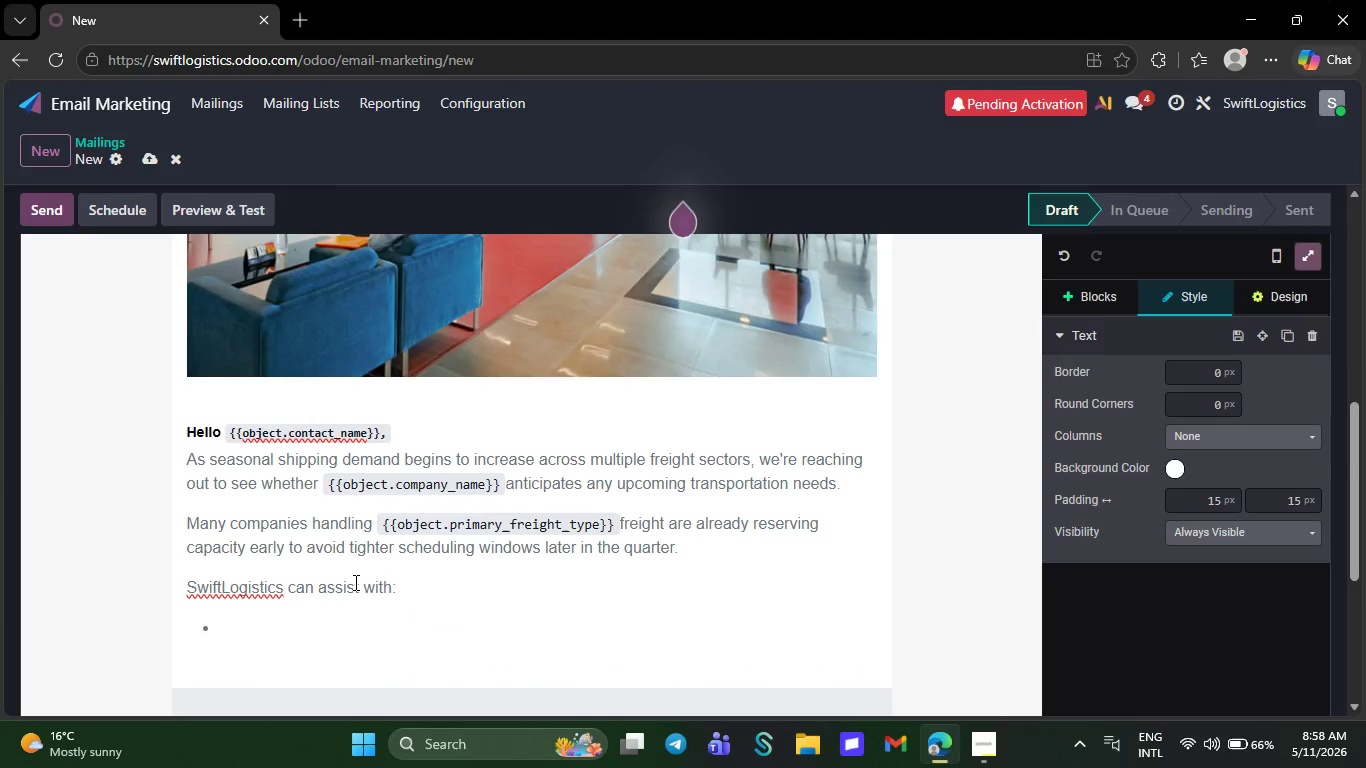 
key(F)
 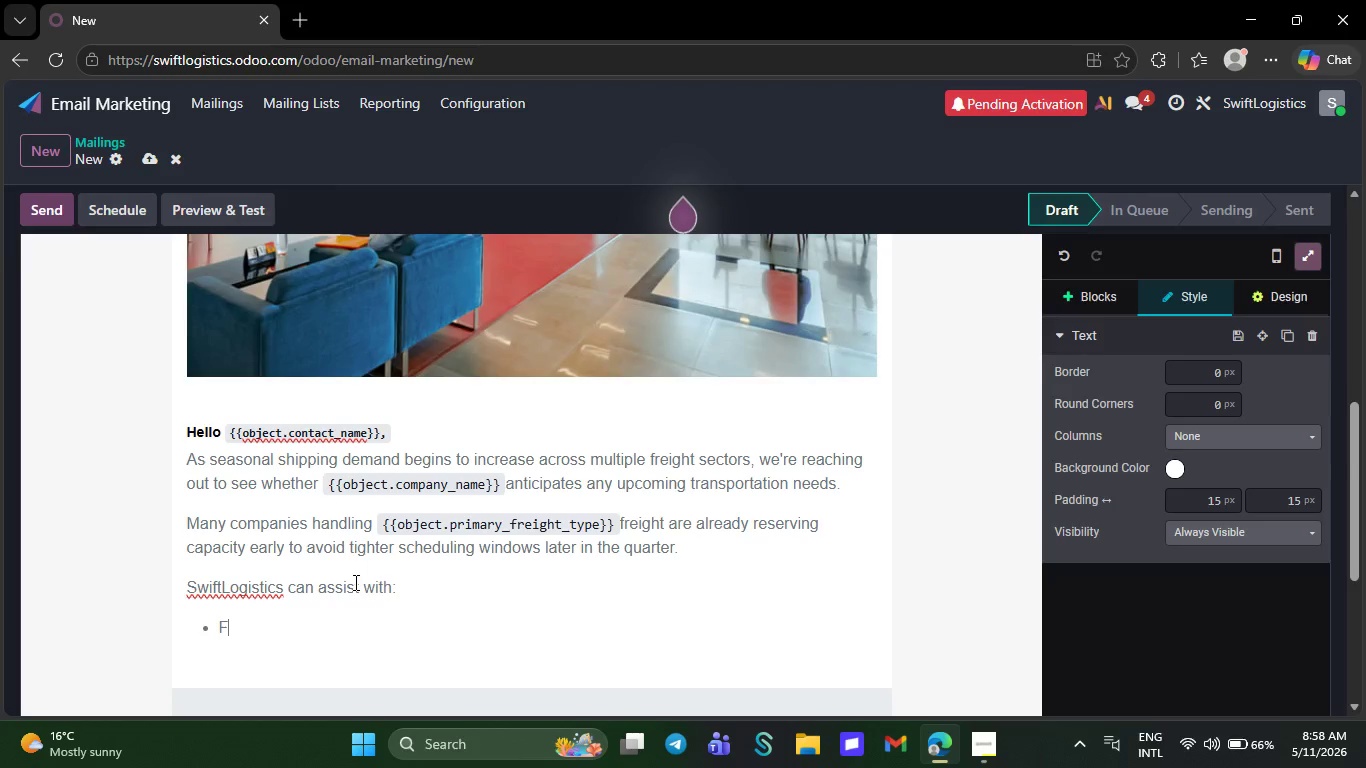 
key(CapsLock)
 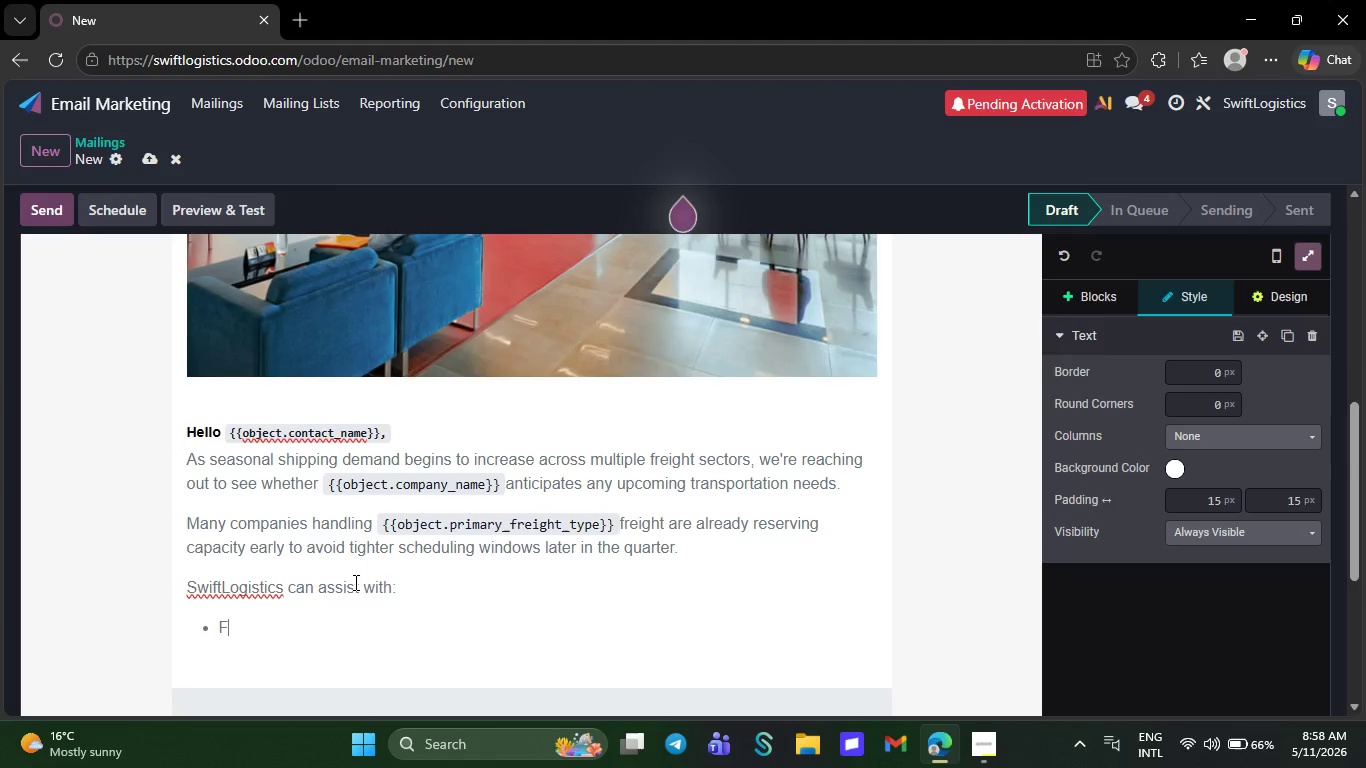 
type(lexible regional coverage)
key(NumpadEnter)
type(S)
 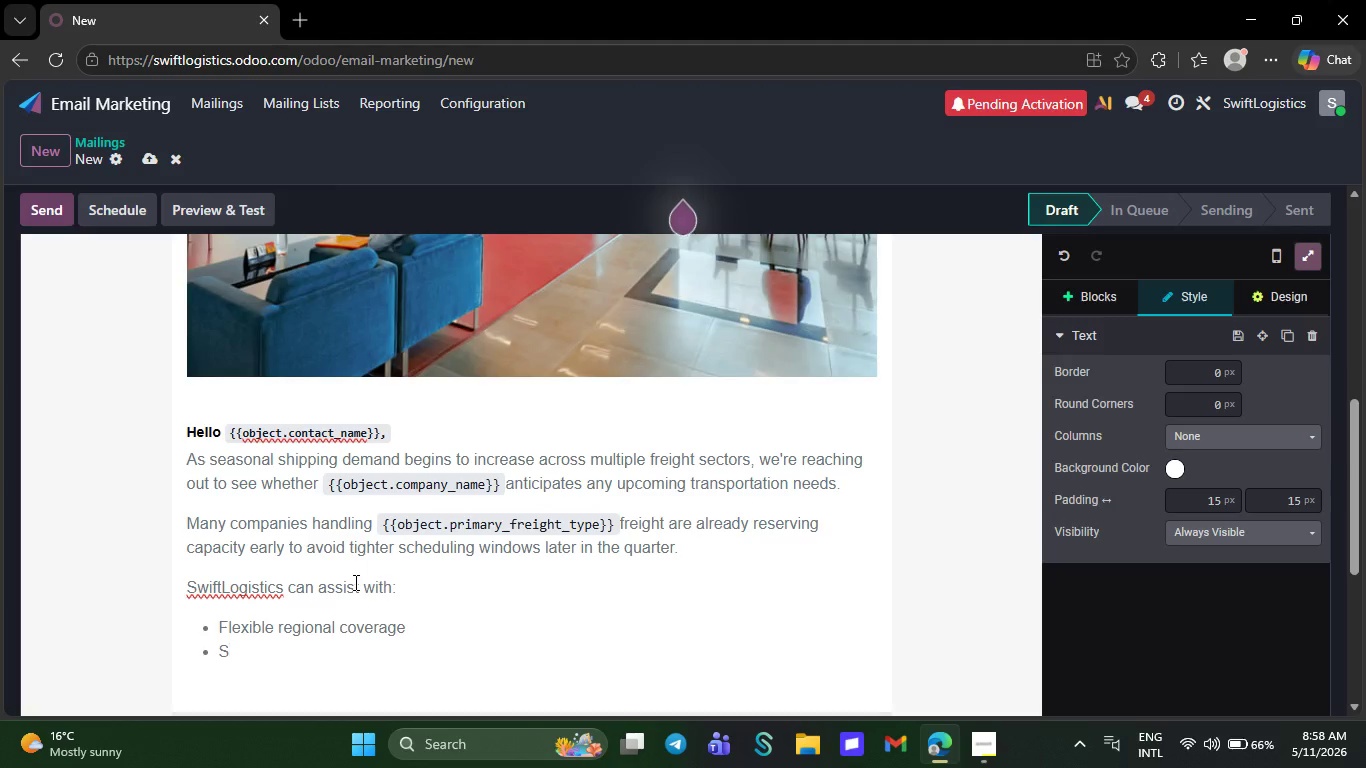 
type(hort-notice shipments)
 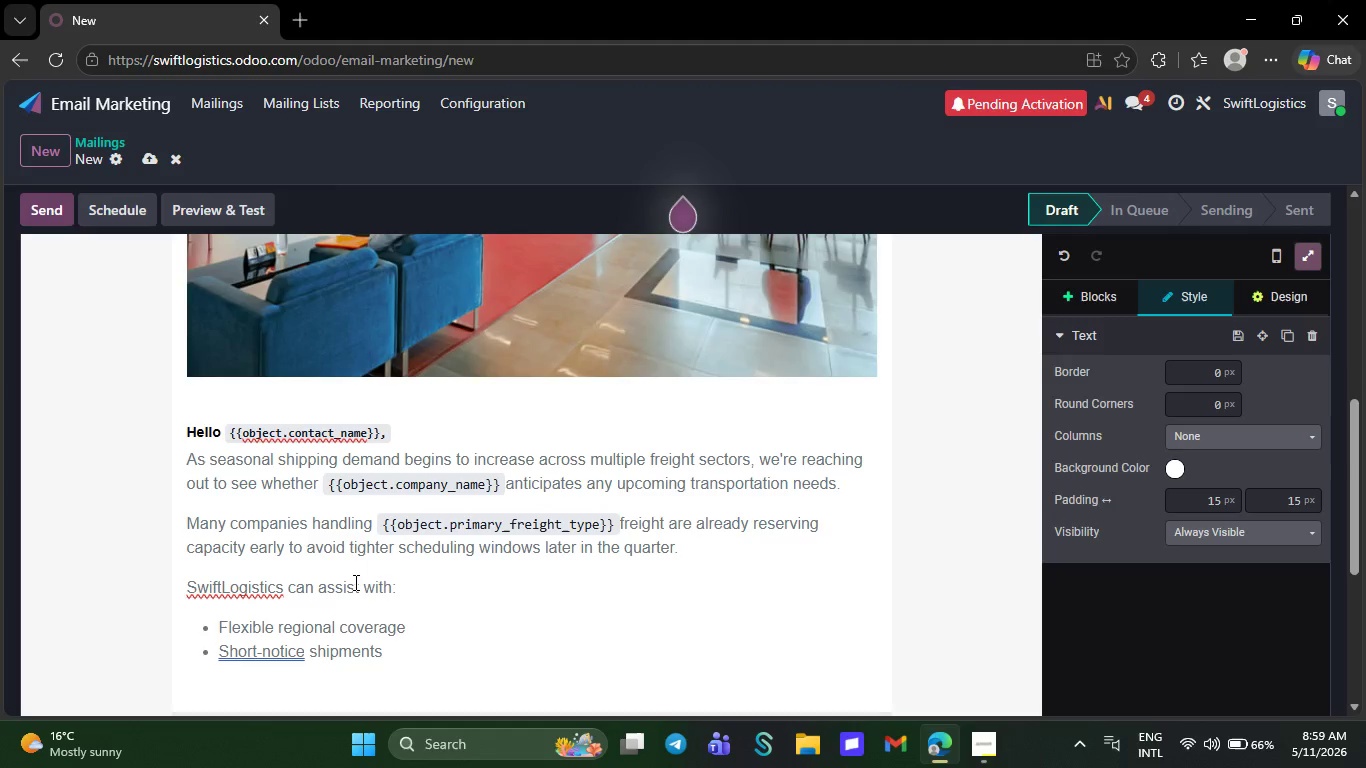 
key(NumpadEnter)
 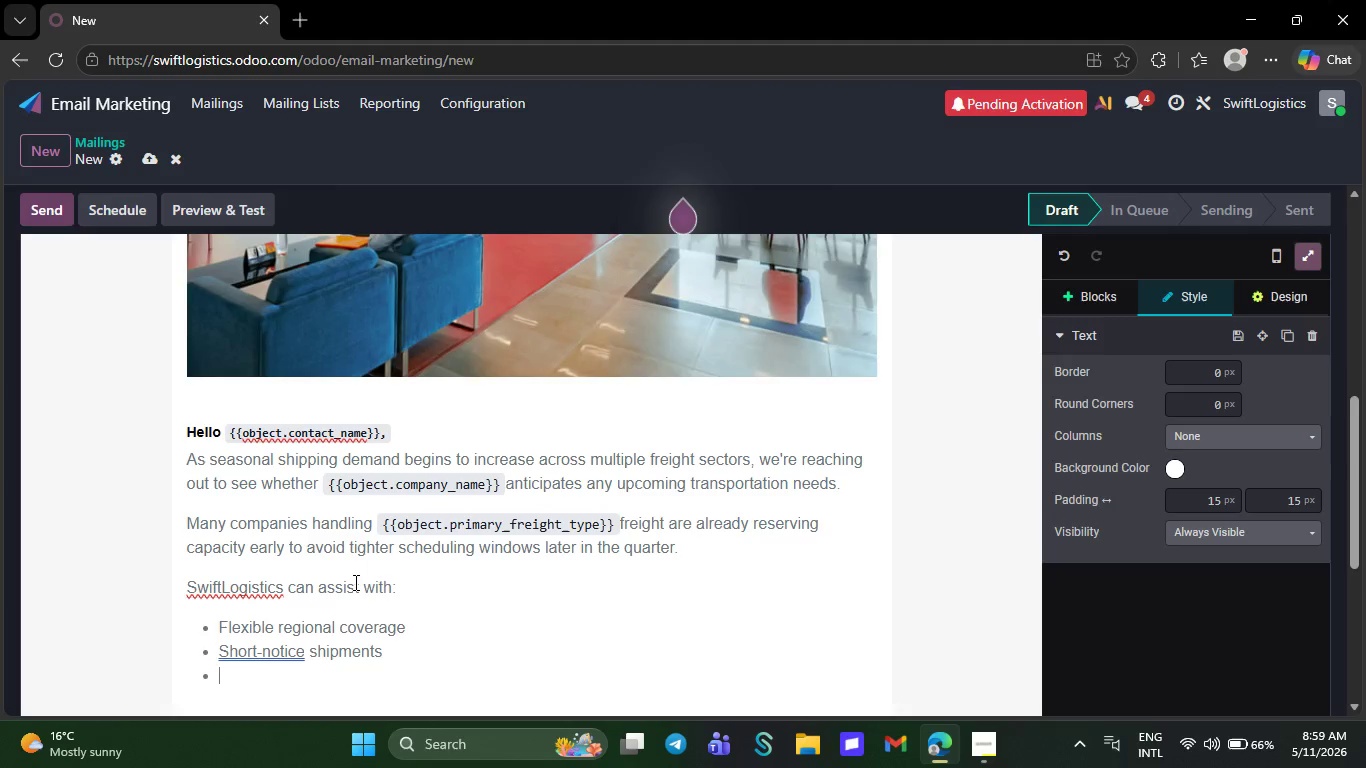 
key(CapsLock)
 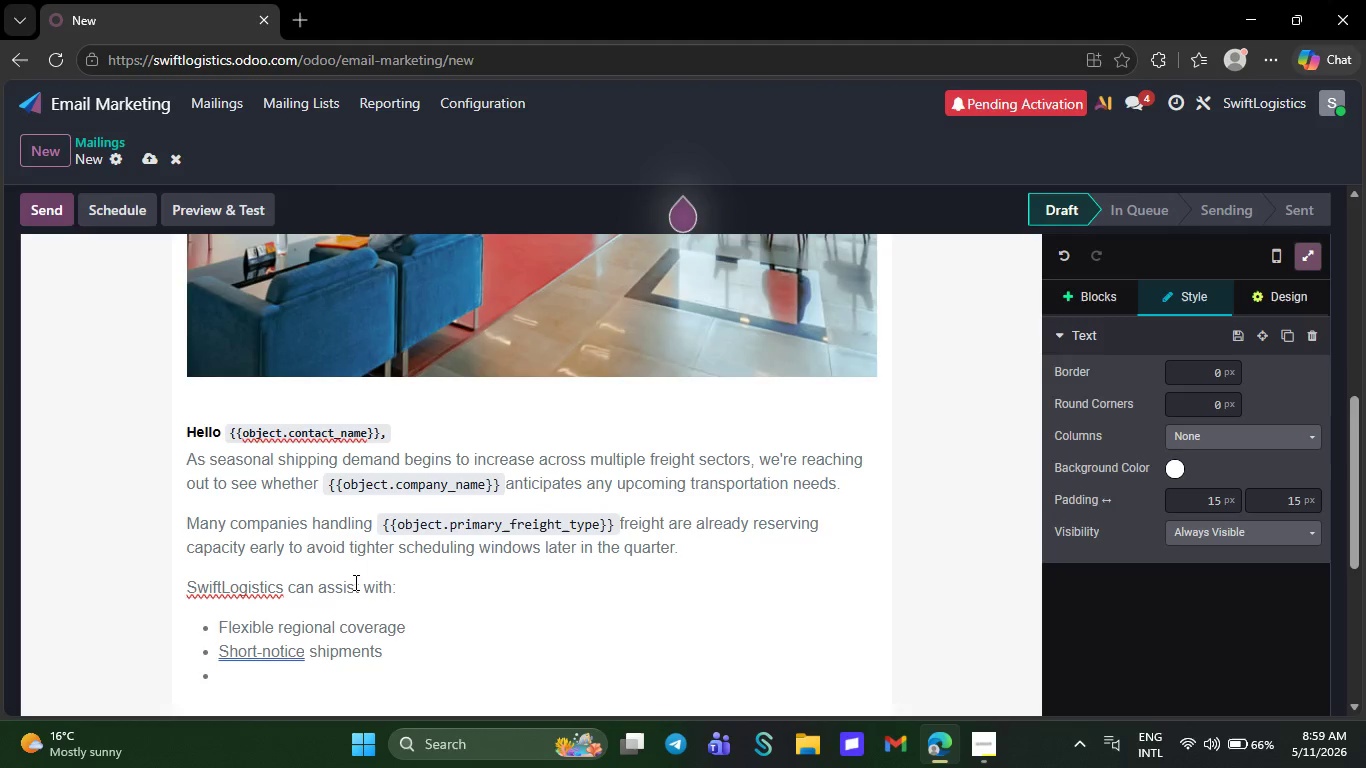 
key(D)
 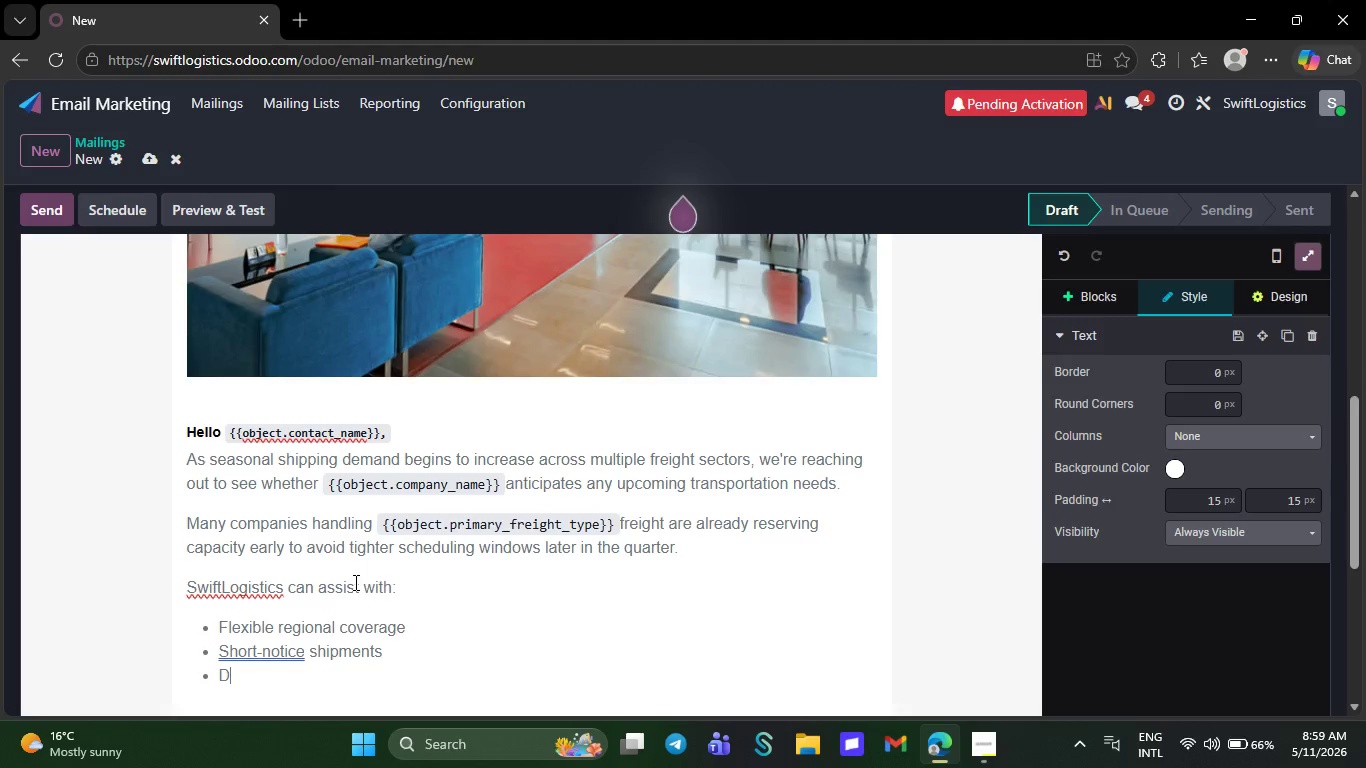 
key(CapsLock)
 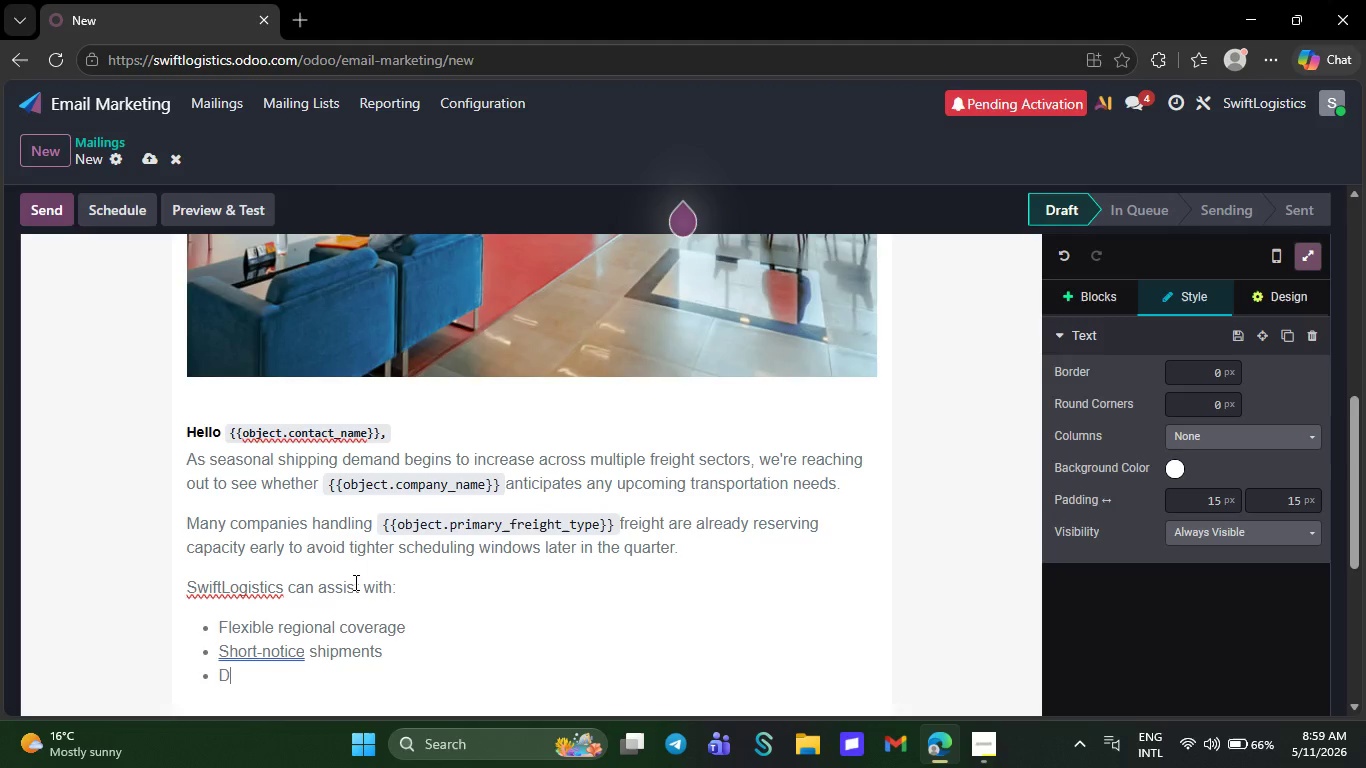 
key(E)
 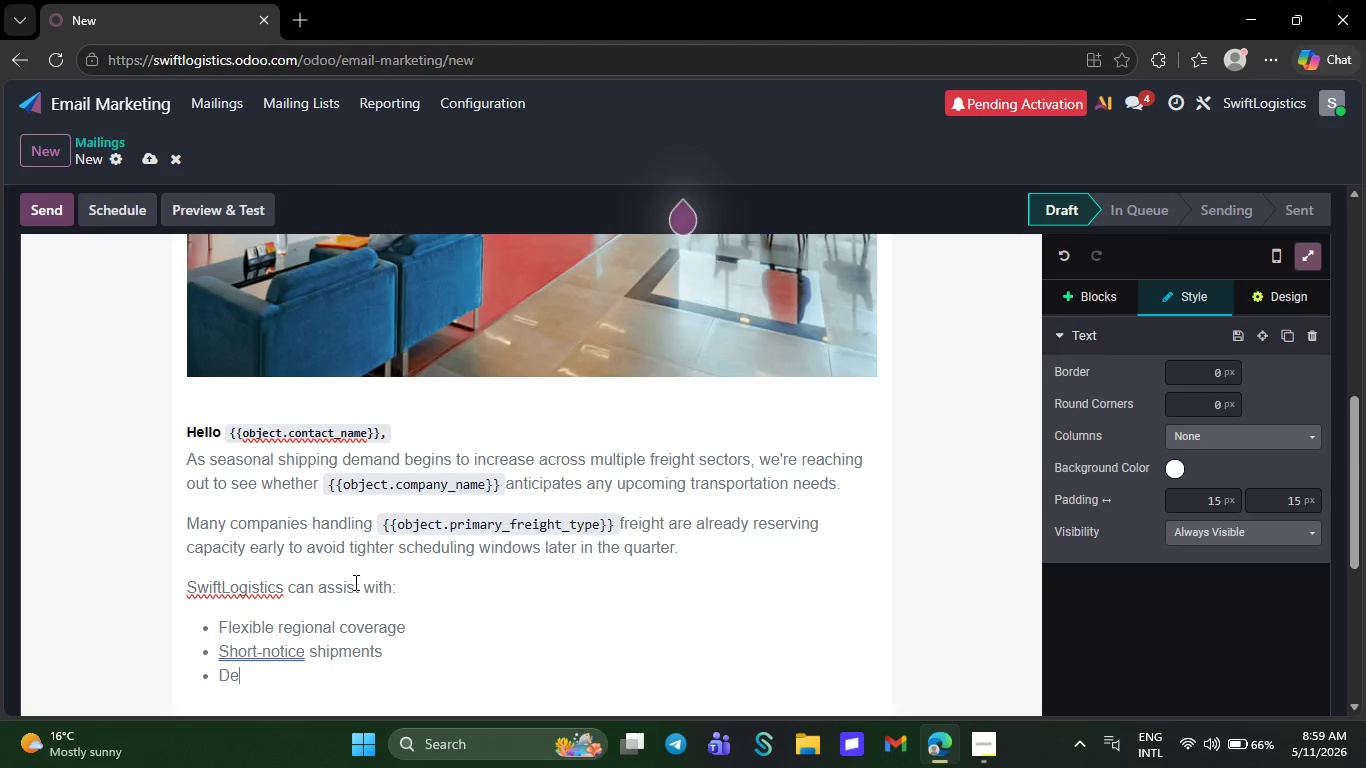 
type(di)
 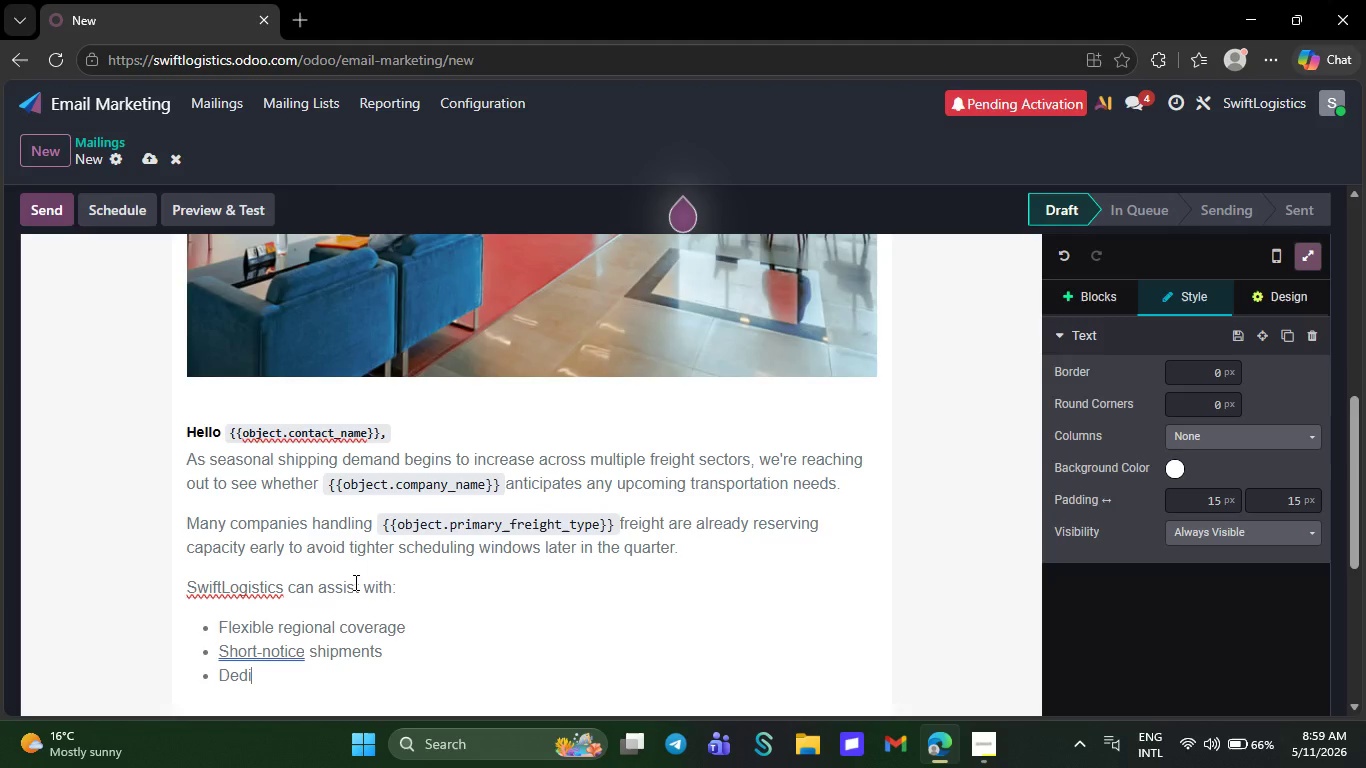 
type(cated carrier so)
 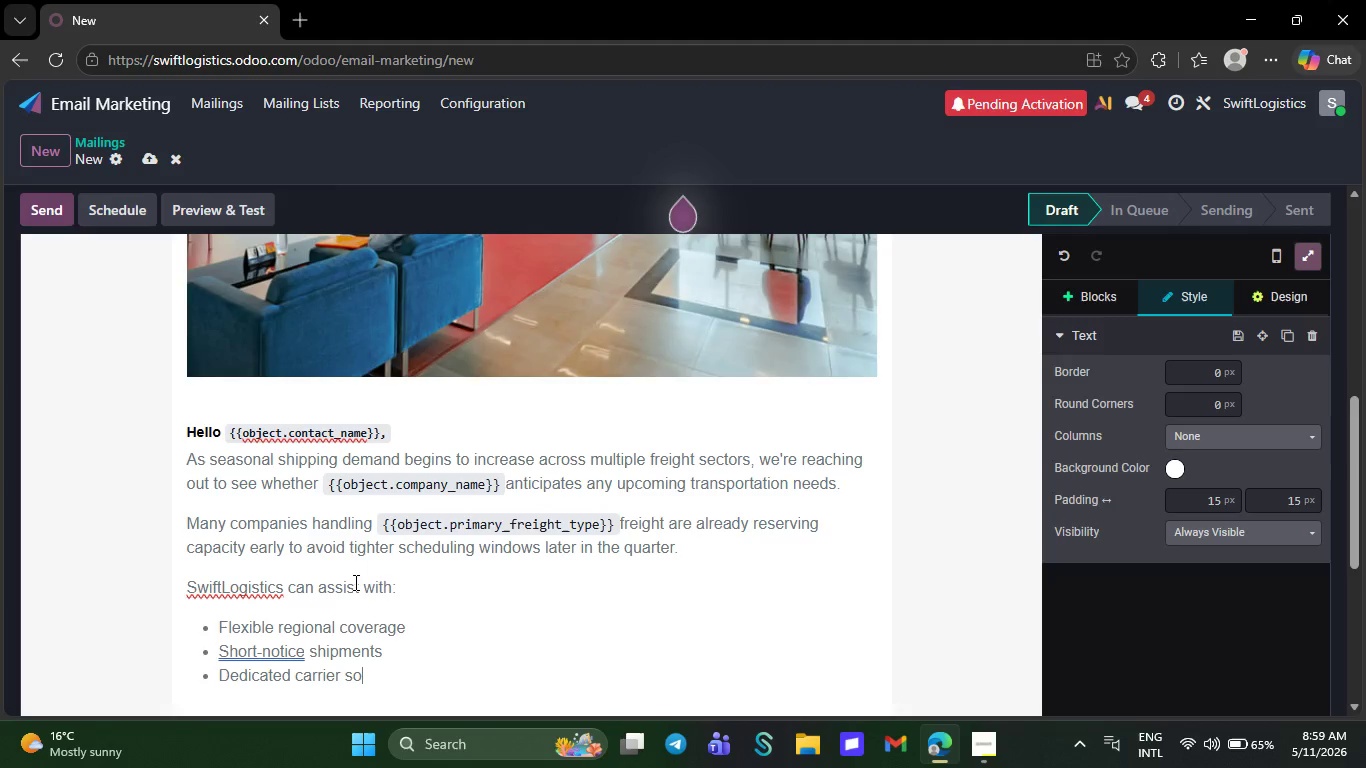 
type(urcing)
key(NumpadEnter)
type(C)
 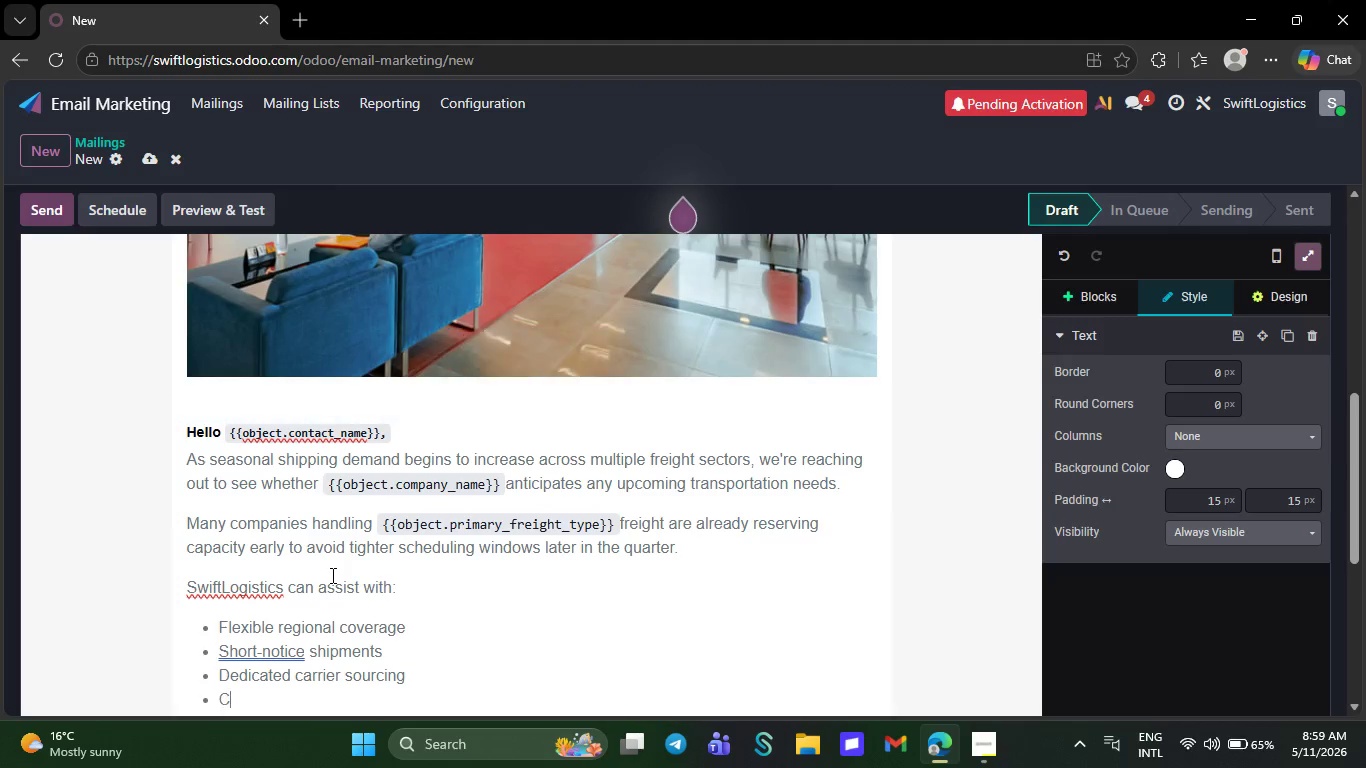 
type(ap)
 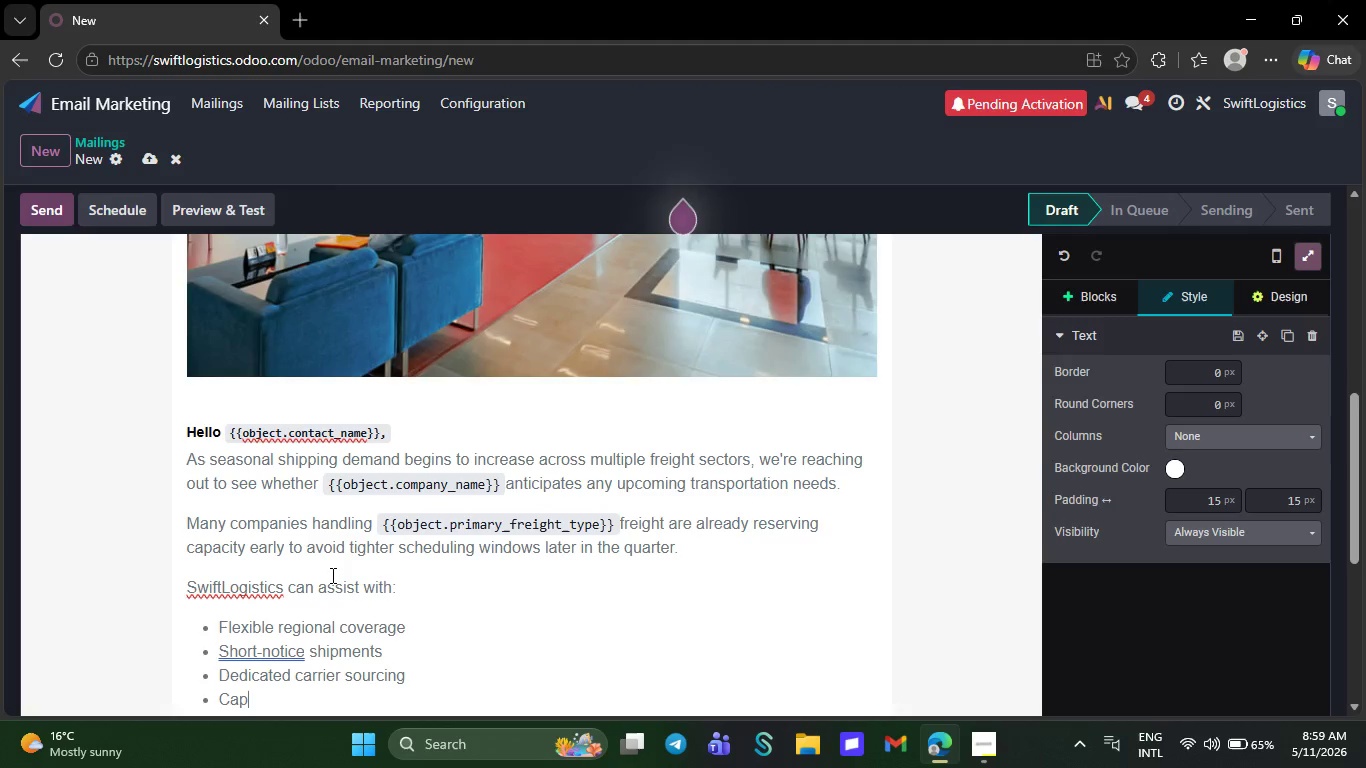 
type(acity )
 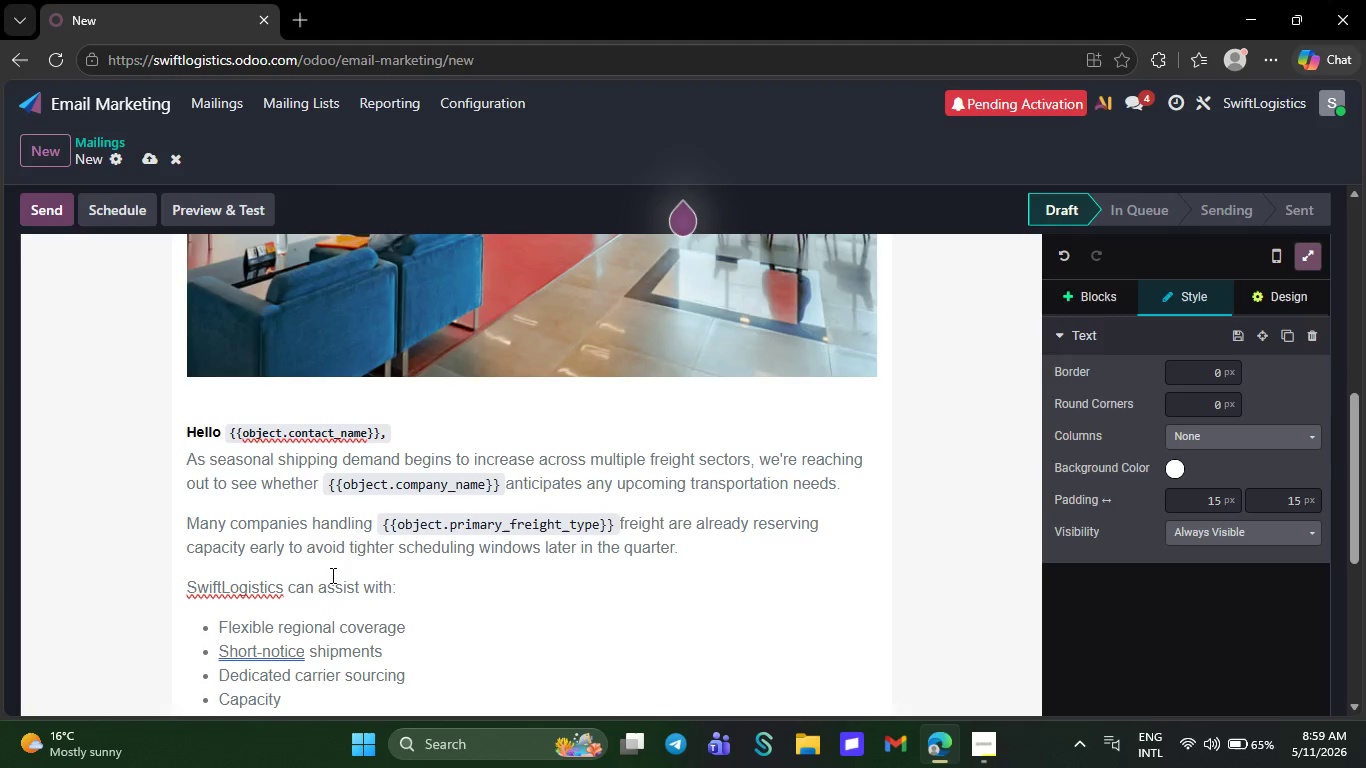 
type(planning su)
 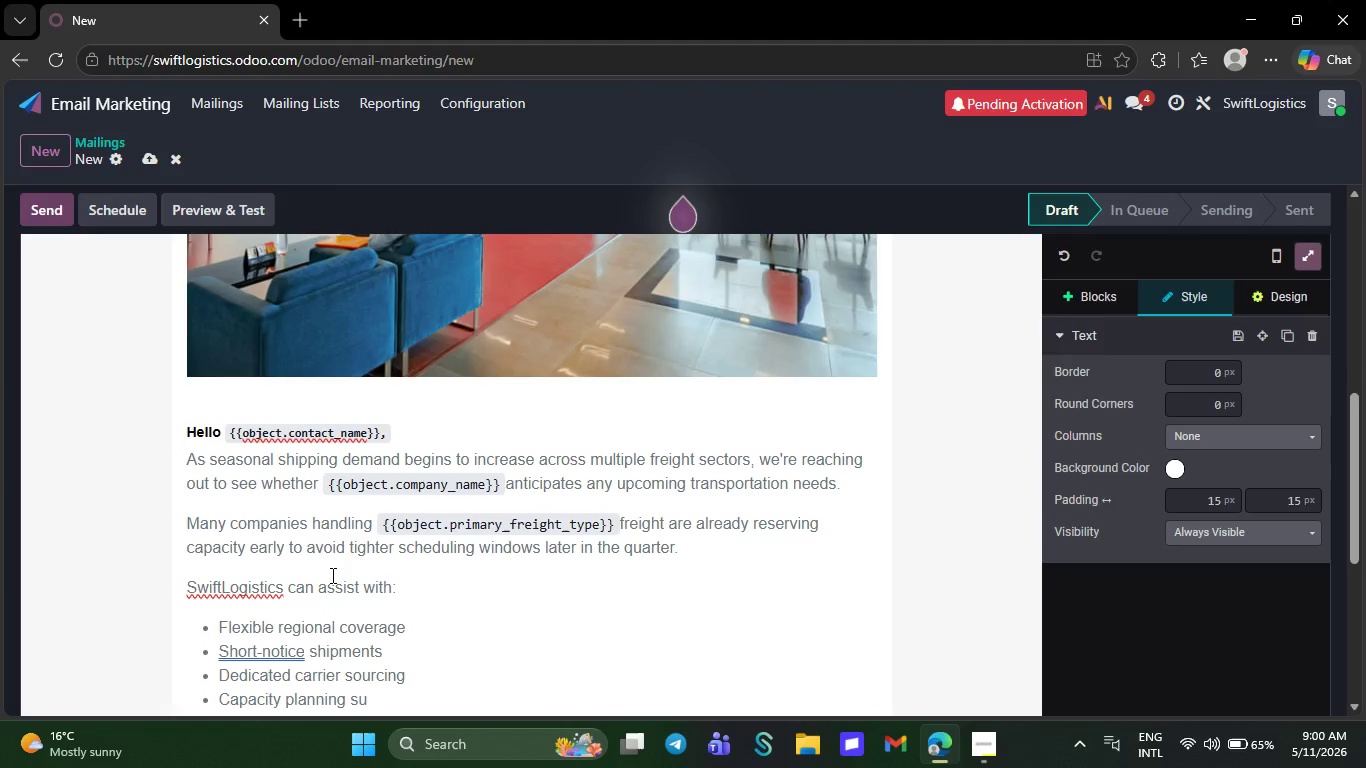 
type(pport)
 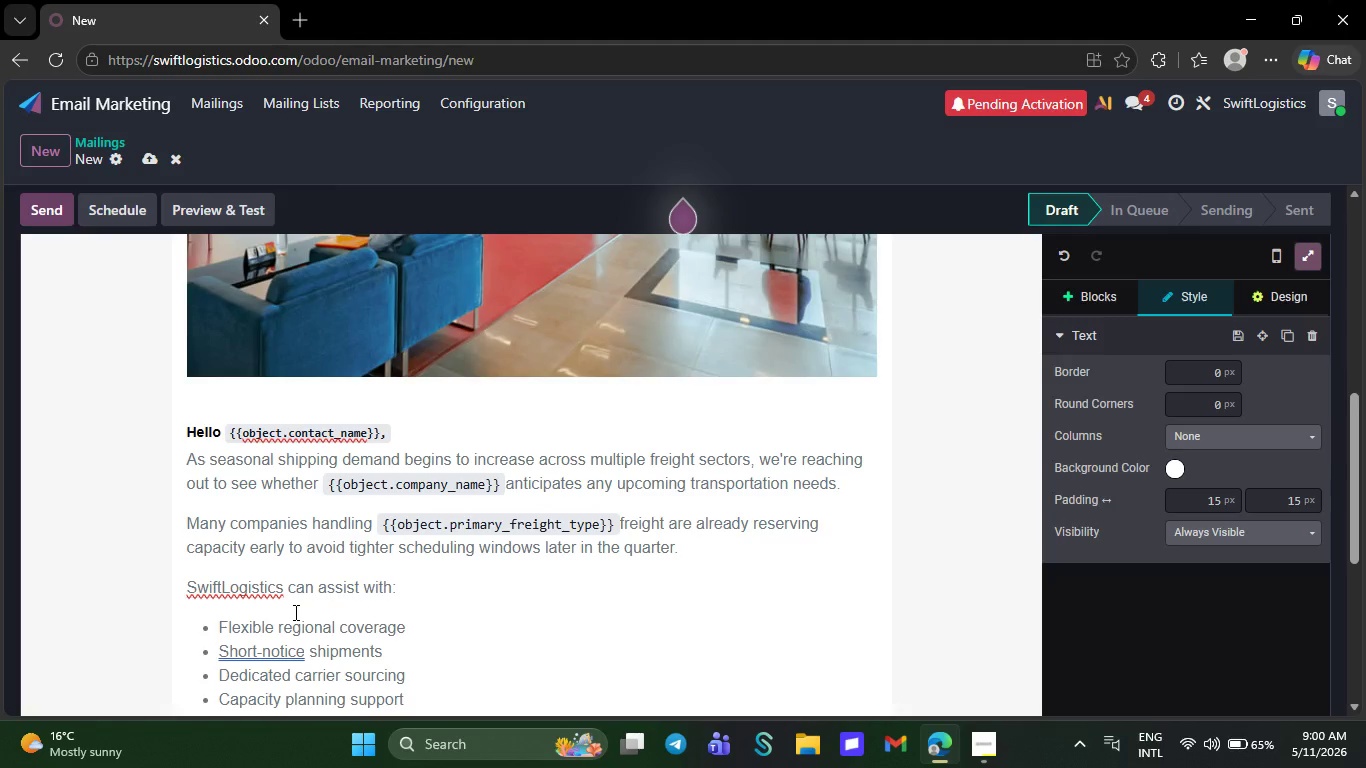 
right_click([275, 653])
 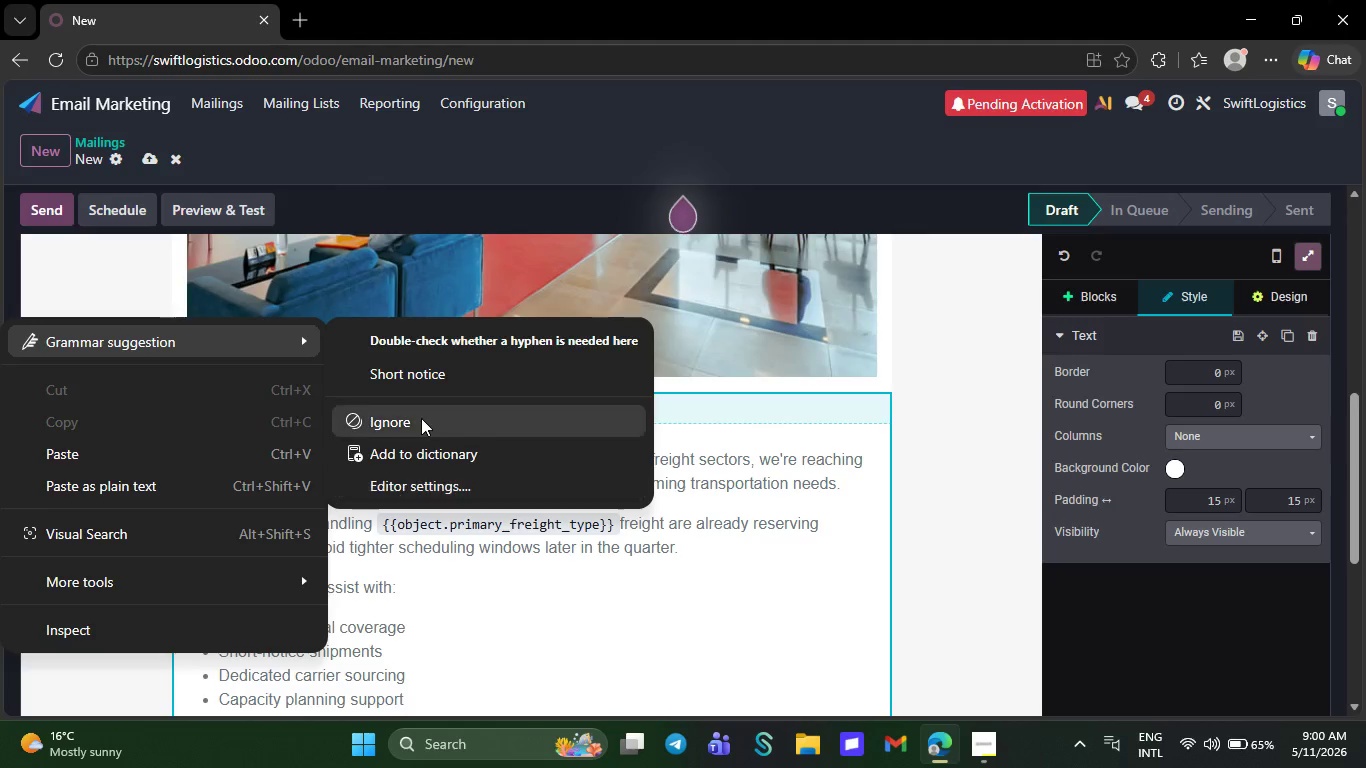 
left_click([433, 370])
 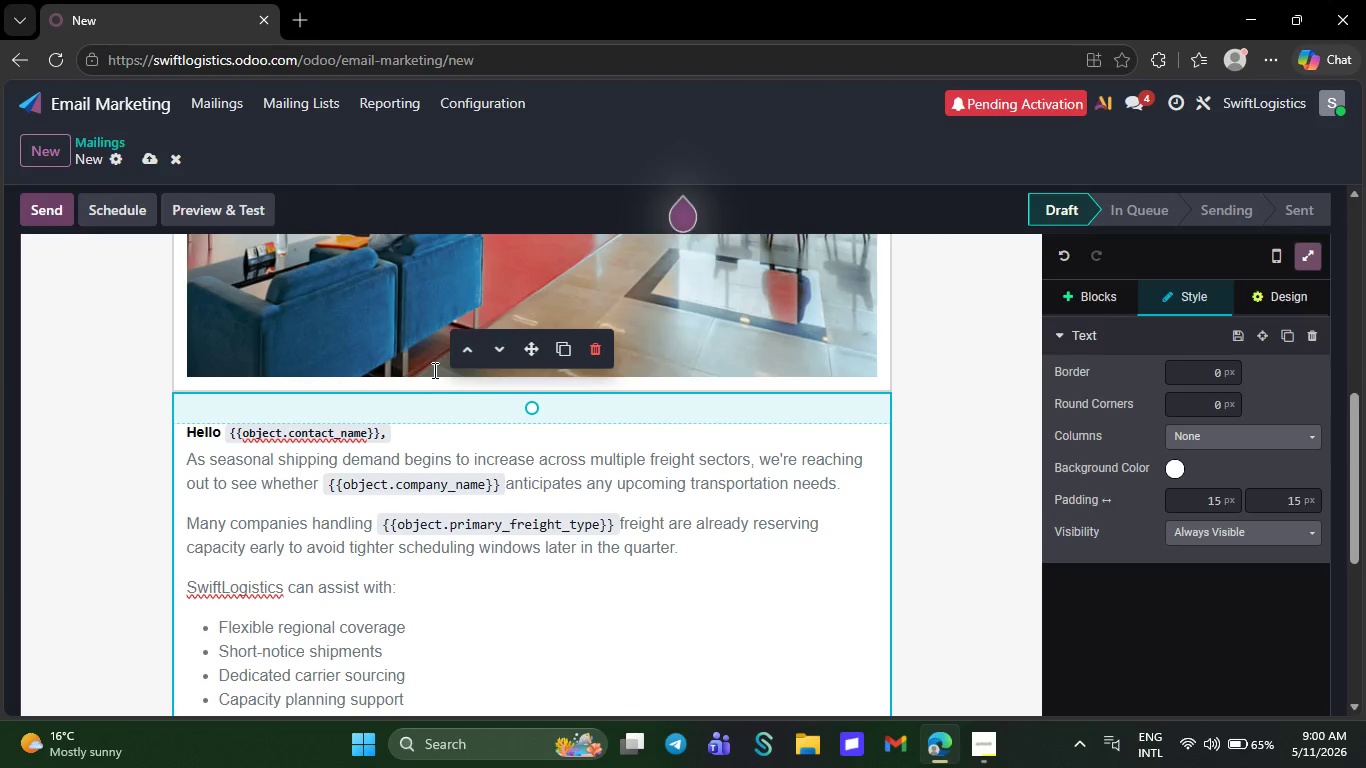 
scroll: coordinate [479, 575], scroll_direction: down, amount: 4.0
 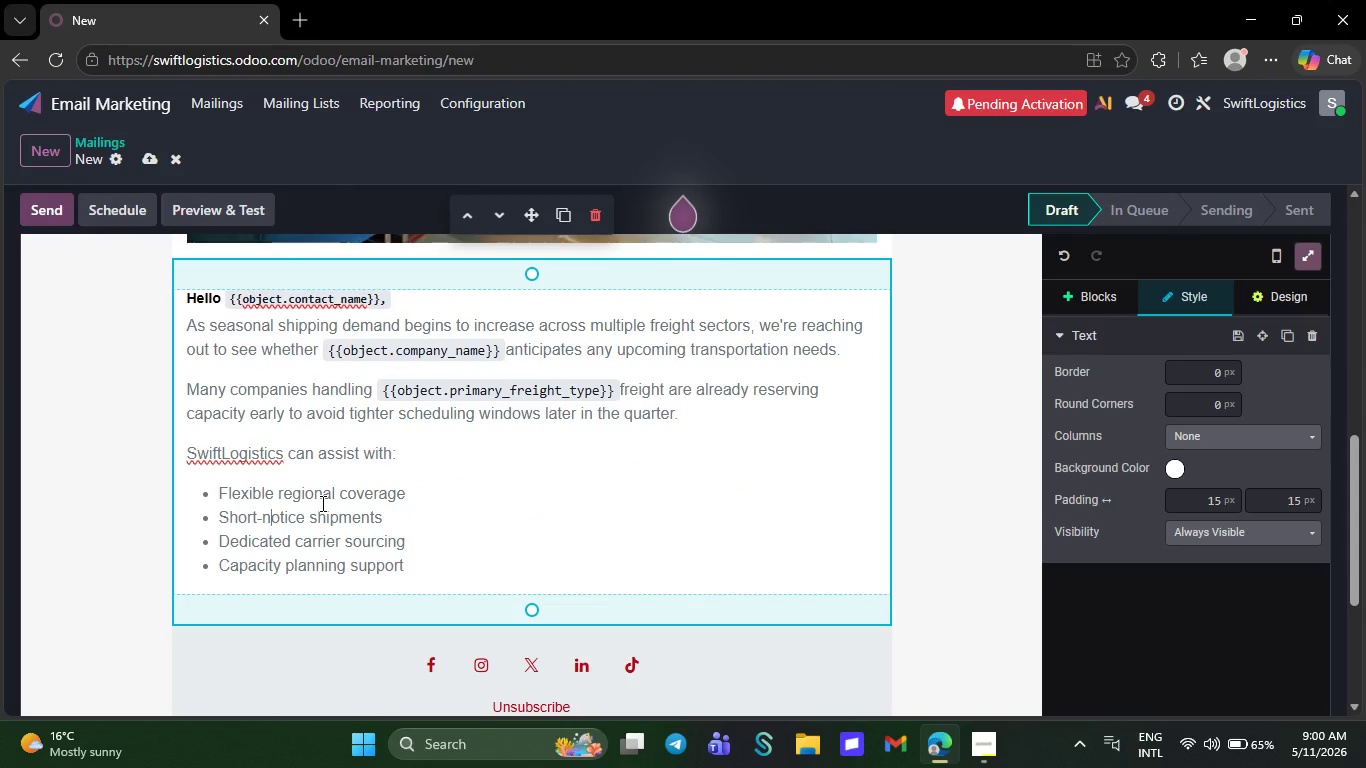 
right_click([269, 454])
 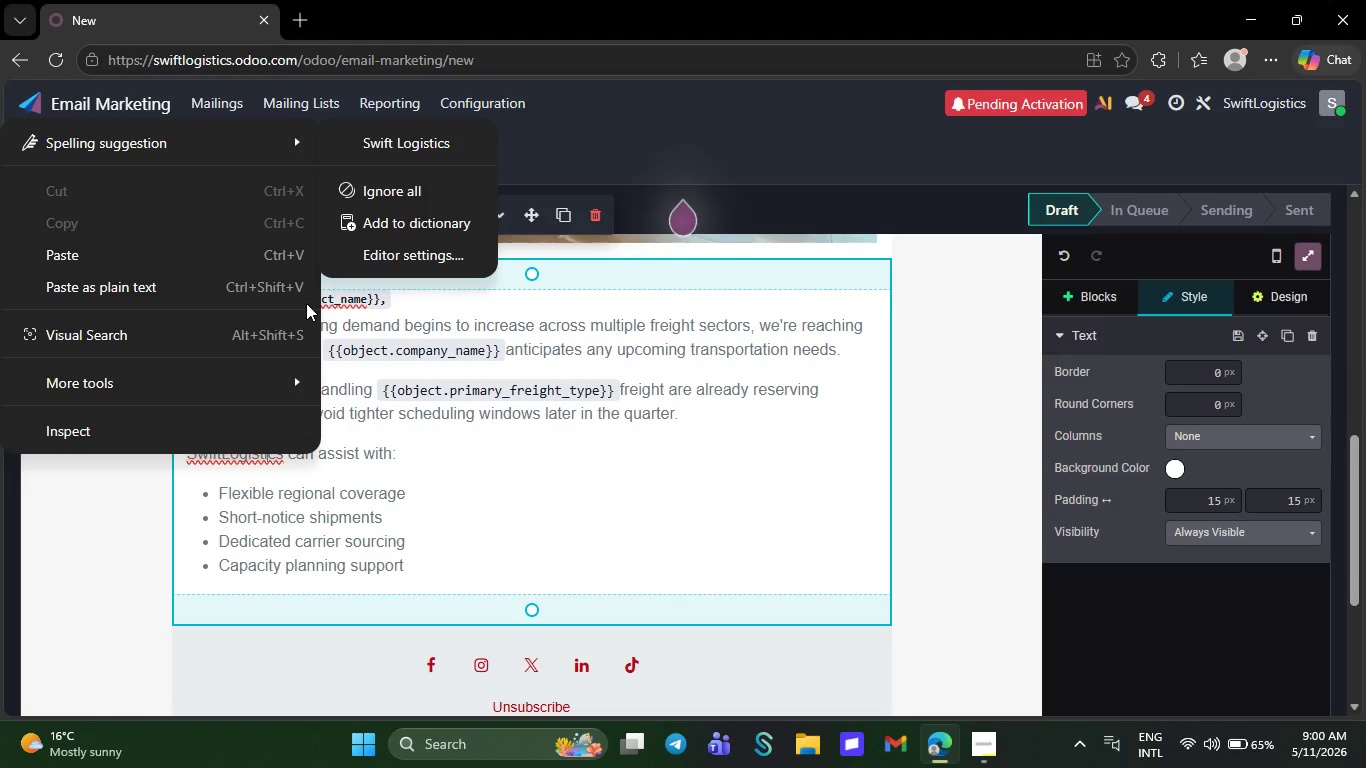 
left_click([391, 182])
 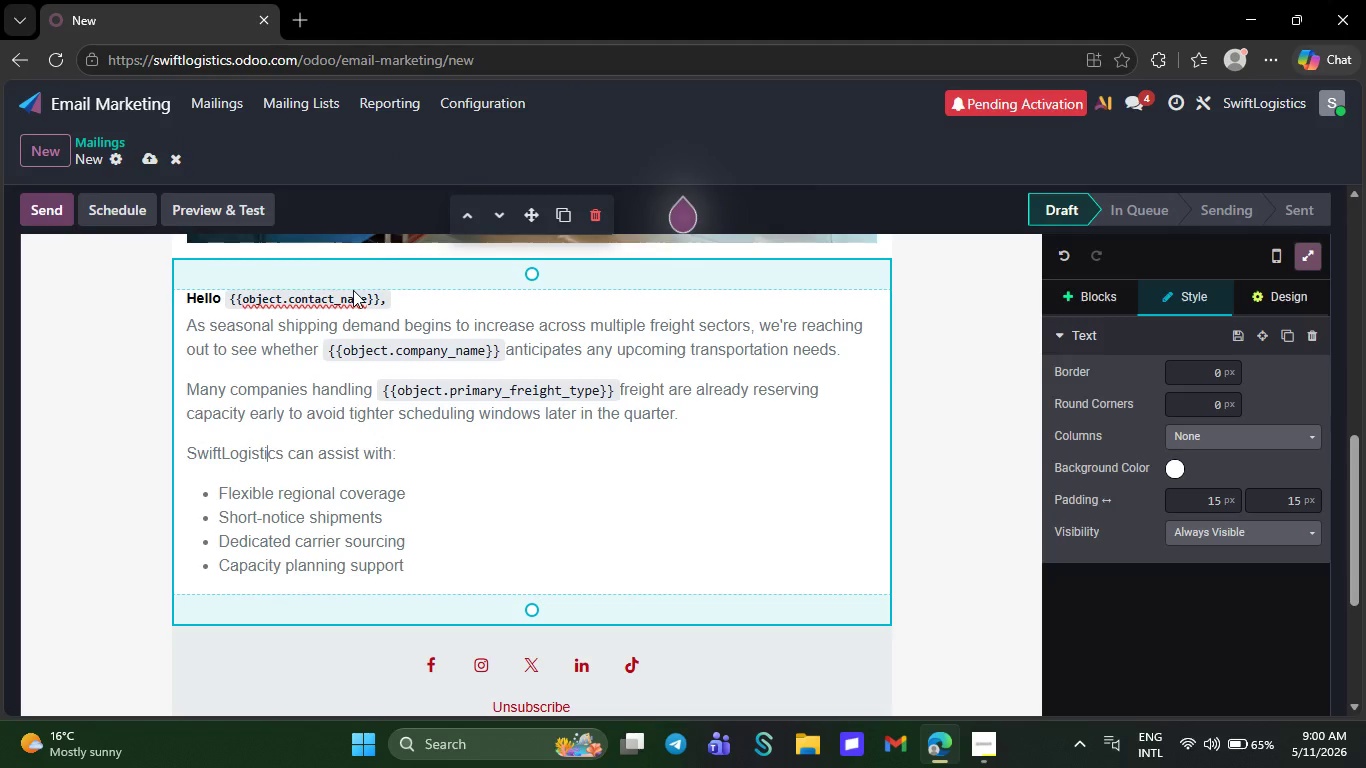 
right_click([353, 290])
 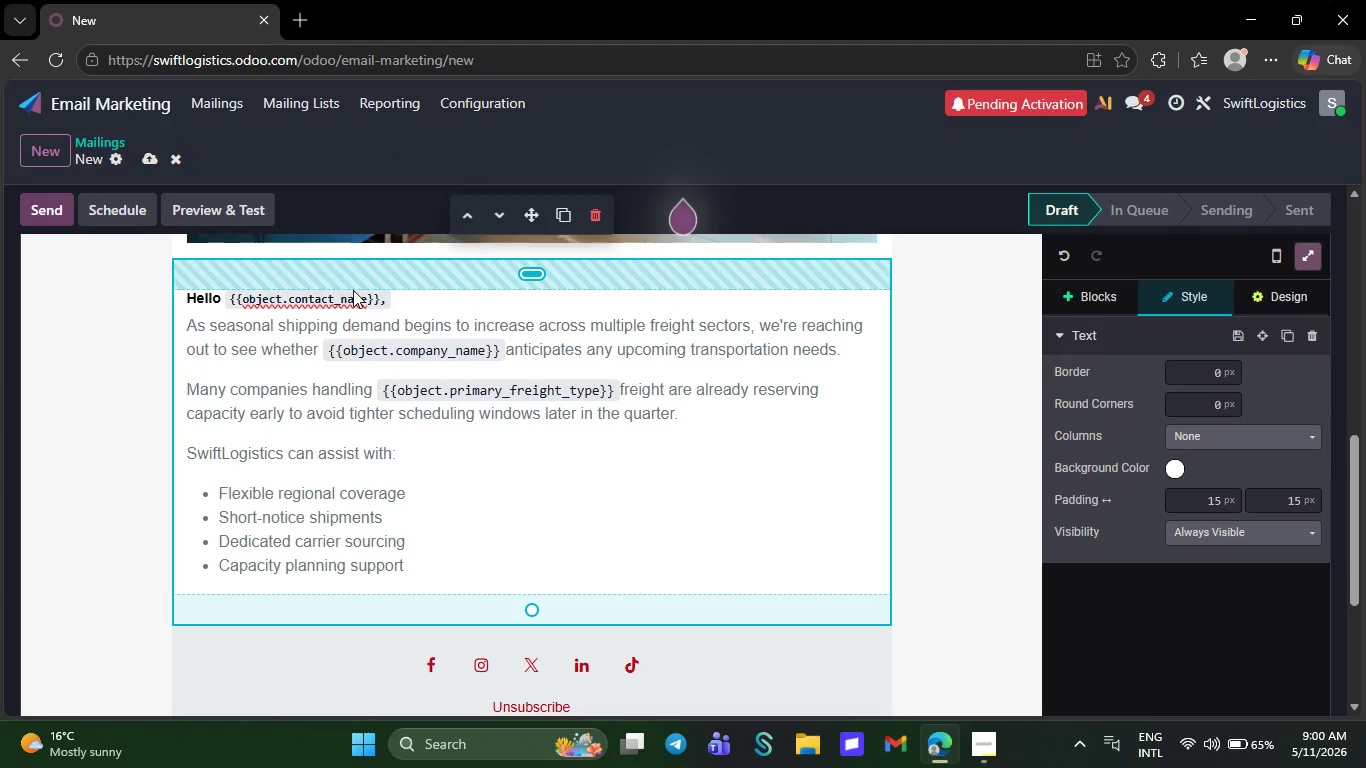 
mouse_move([370, 322])
 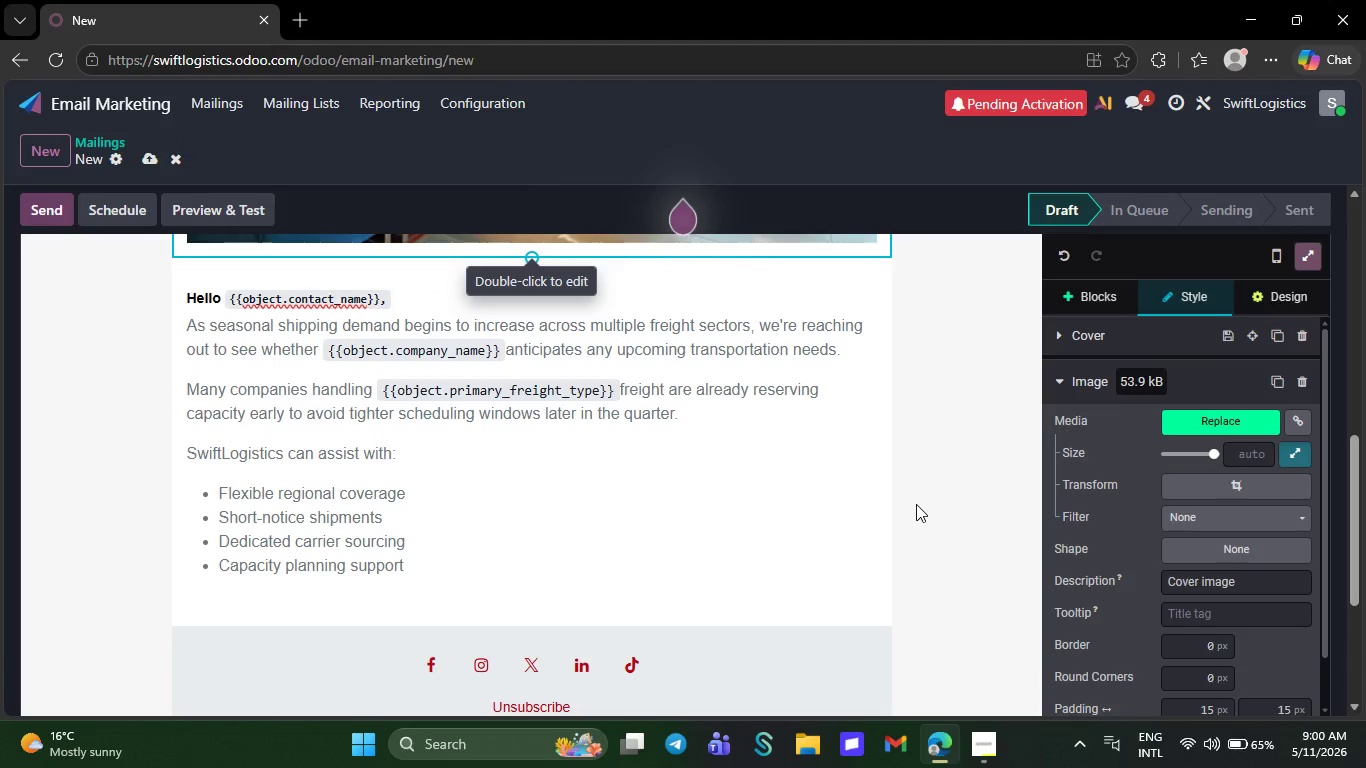 
left_click([916, 504])
 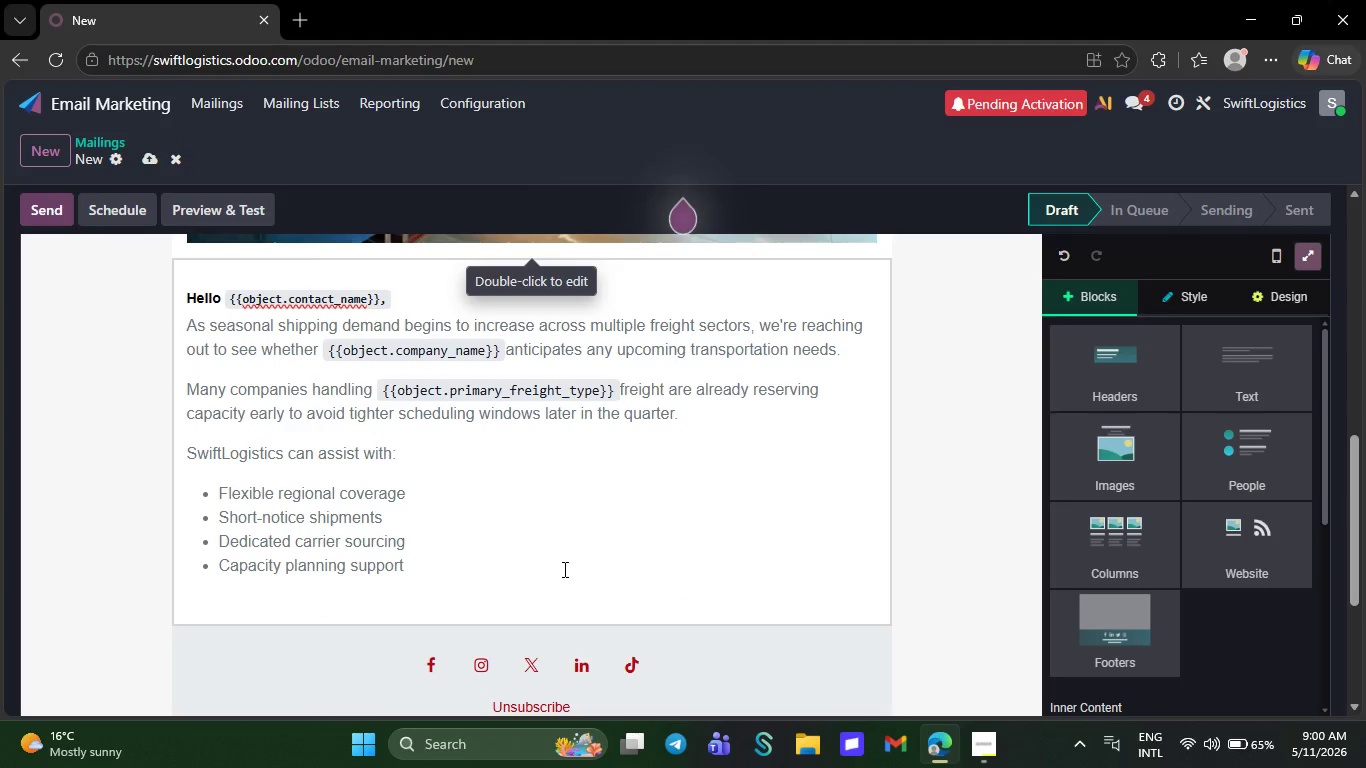 
left_click([562, 570])
 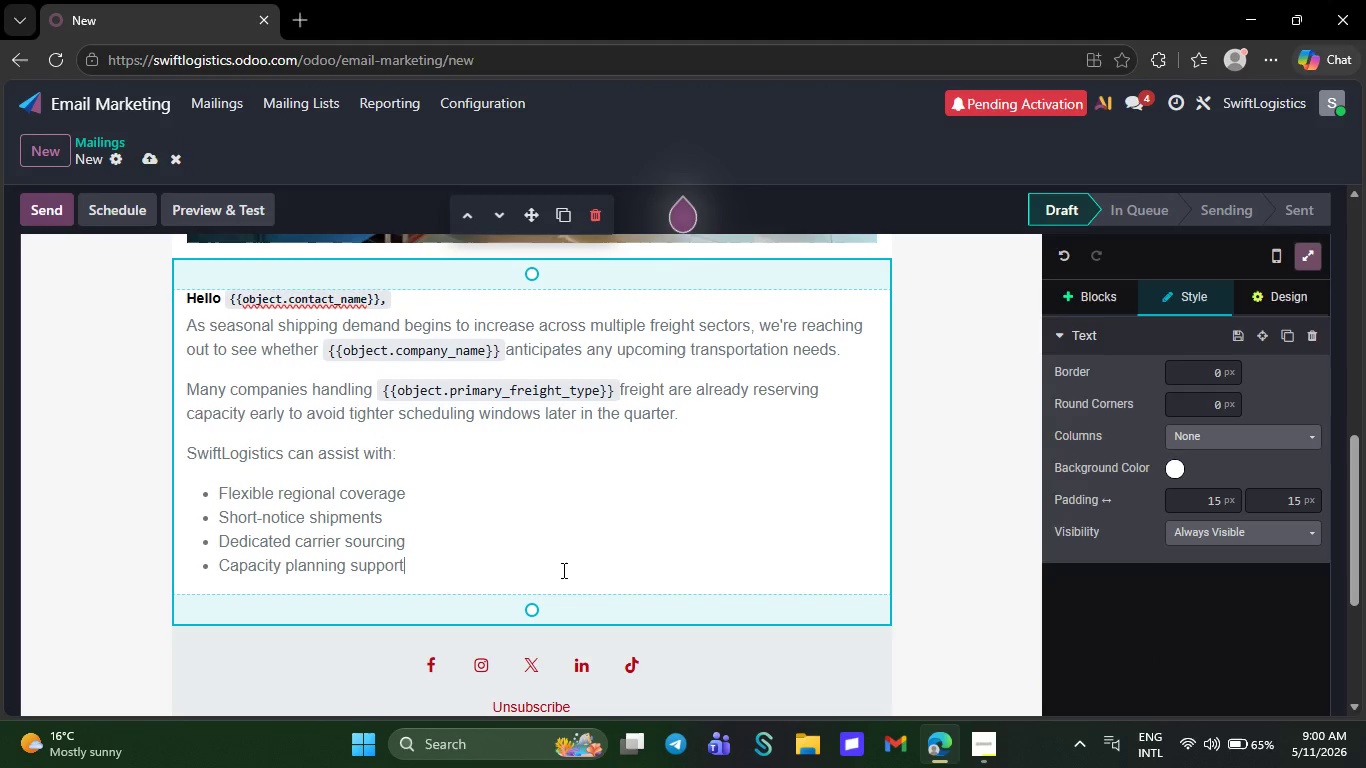 
wait(8.64)
 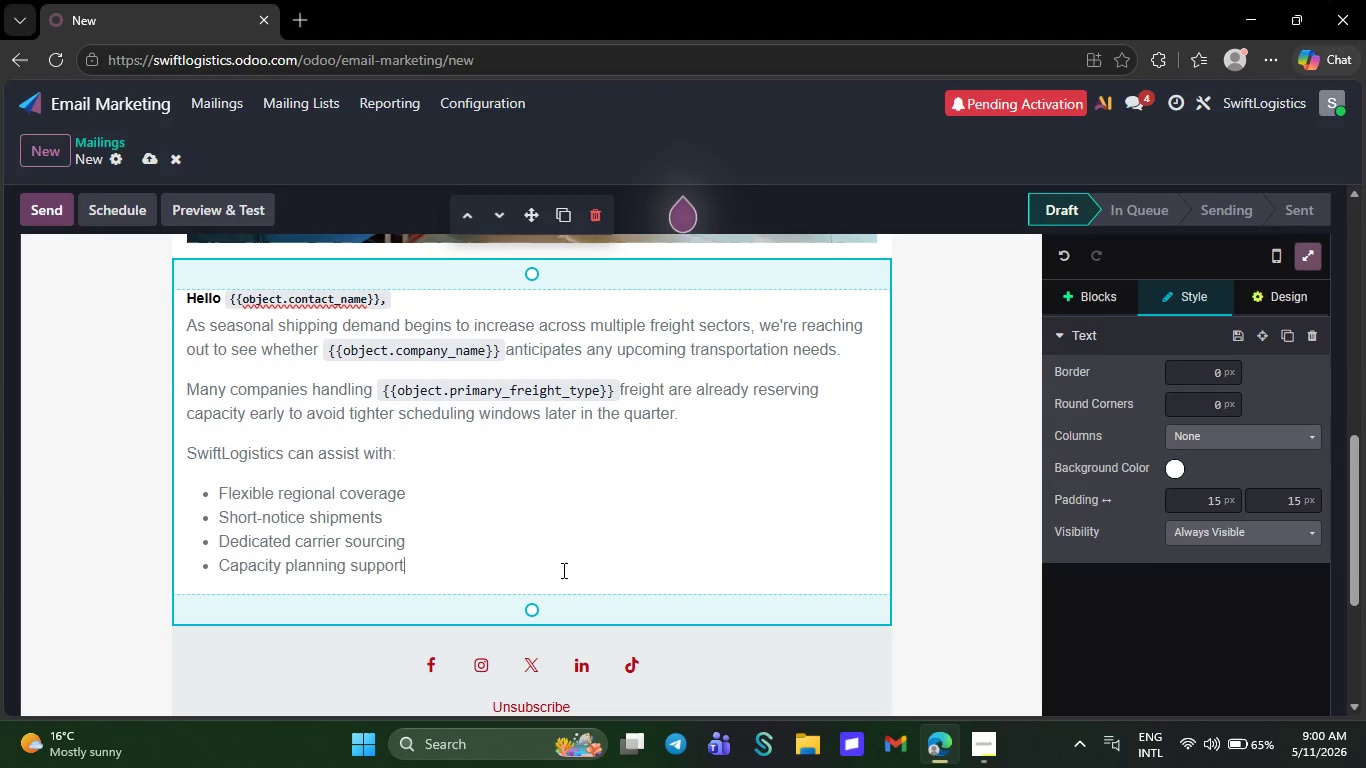 
key(NumpadEnter)
 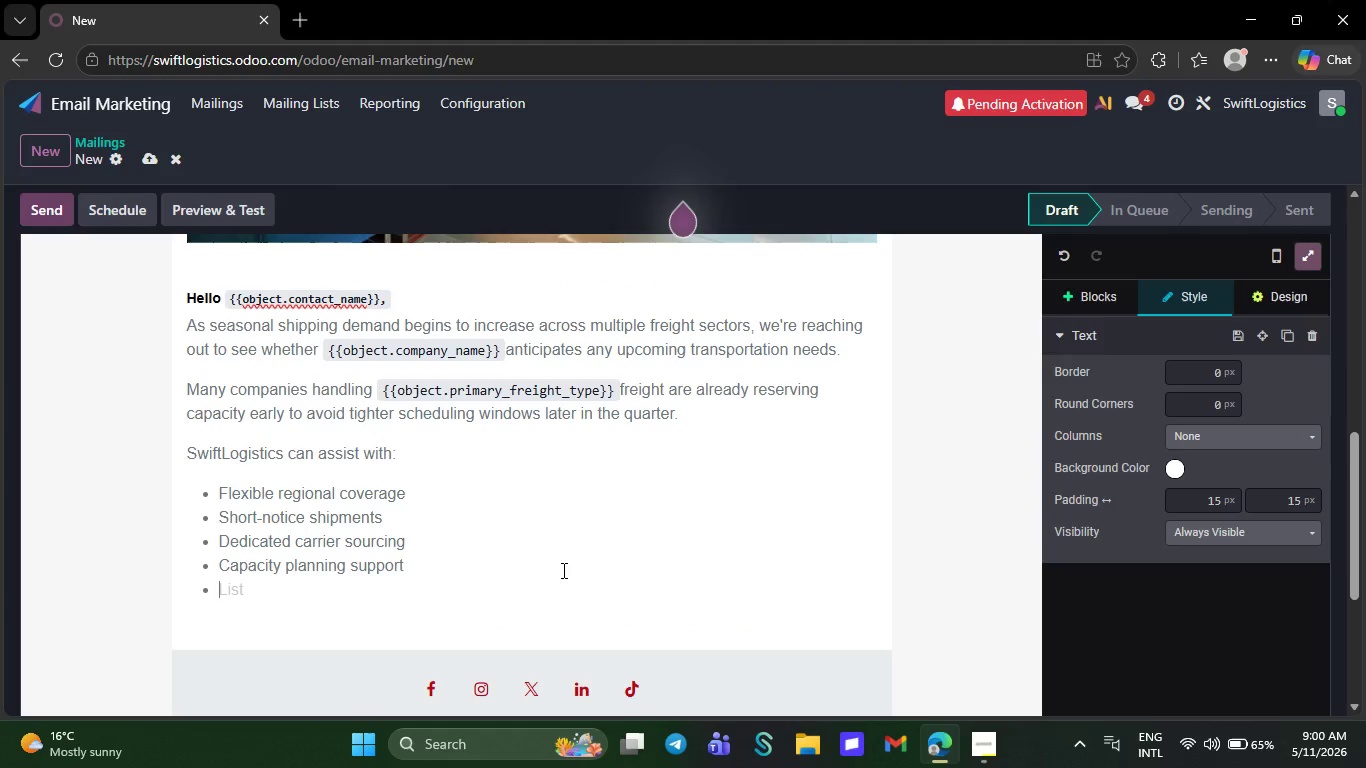 
key(Backspace)
 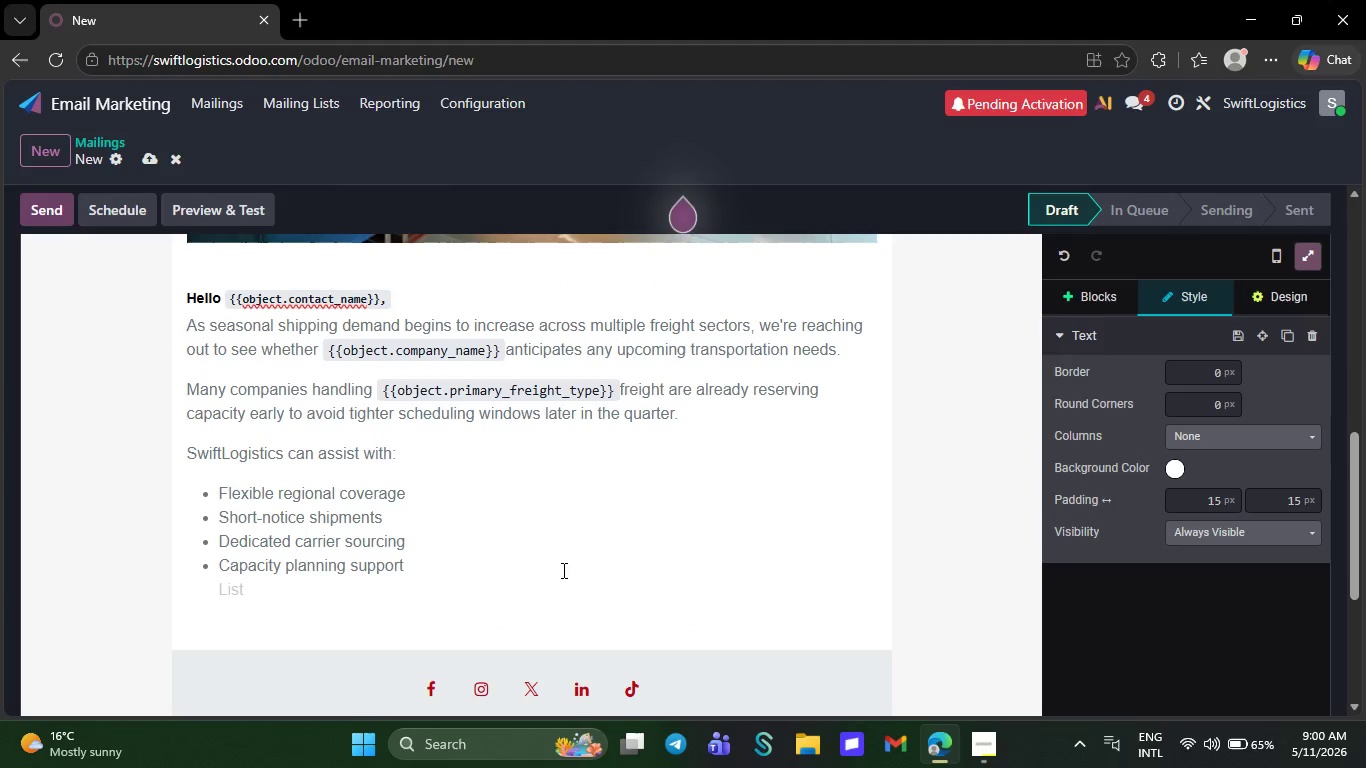 
key(NumLock)
 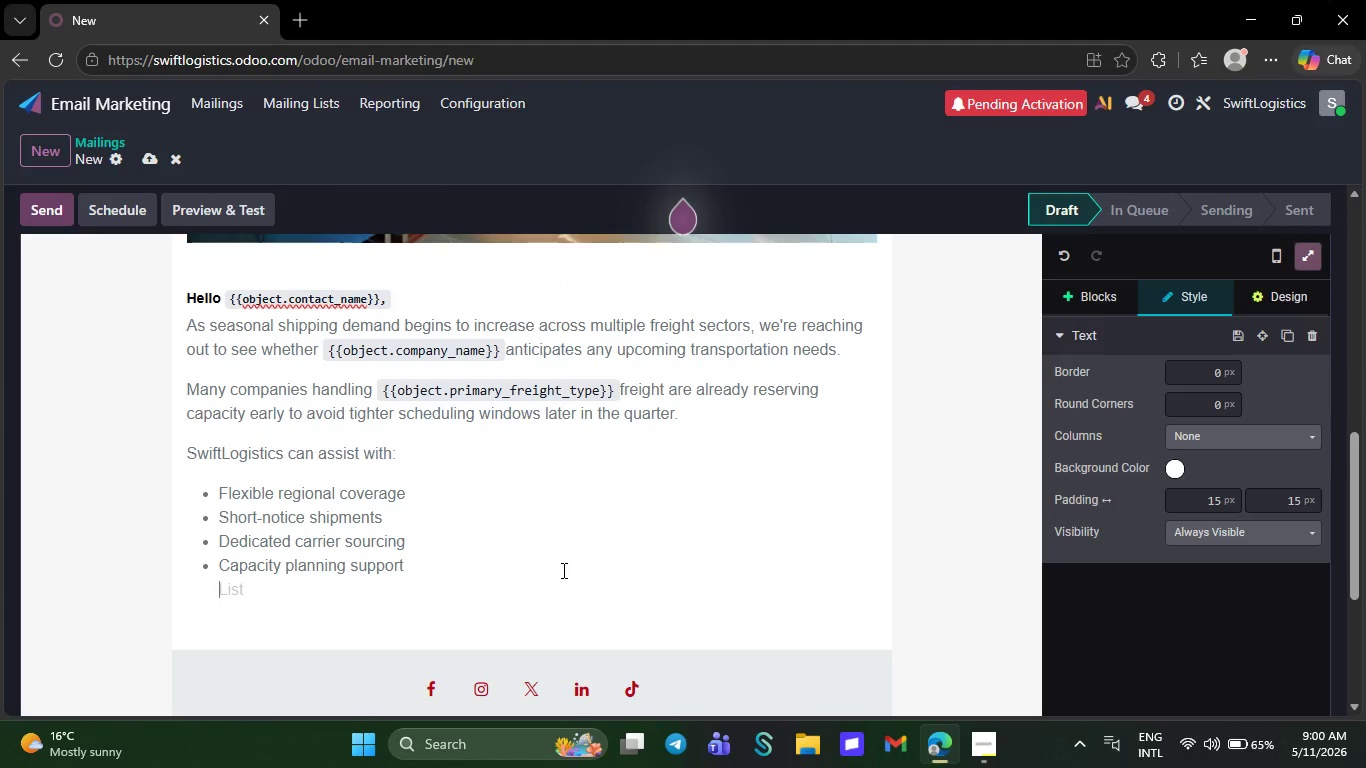 
key(NumLock)
 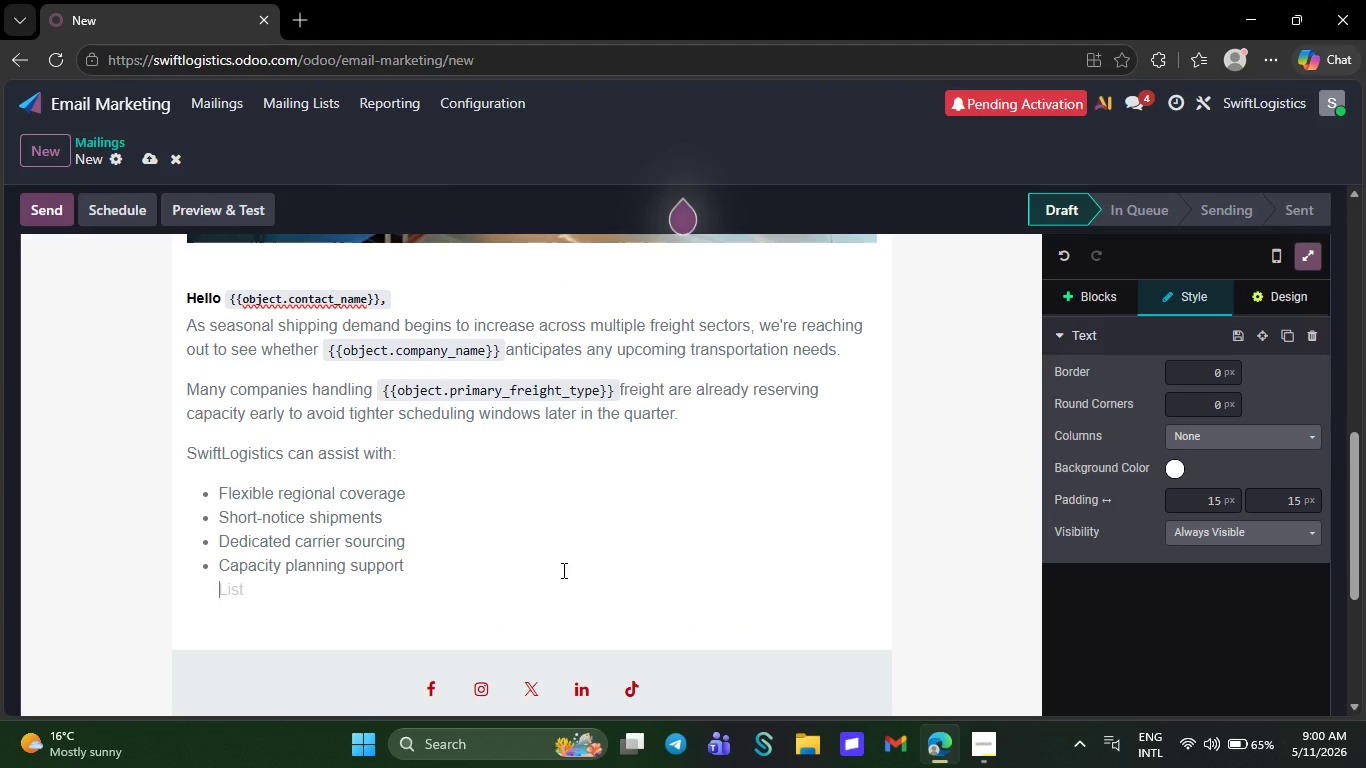 
key(Backspace)
 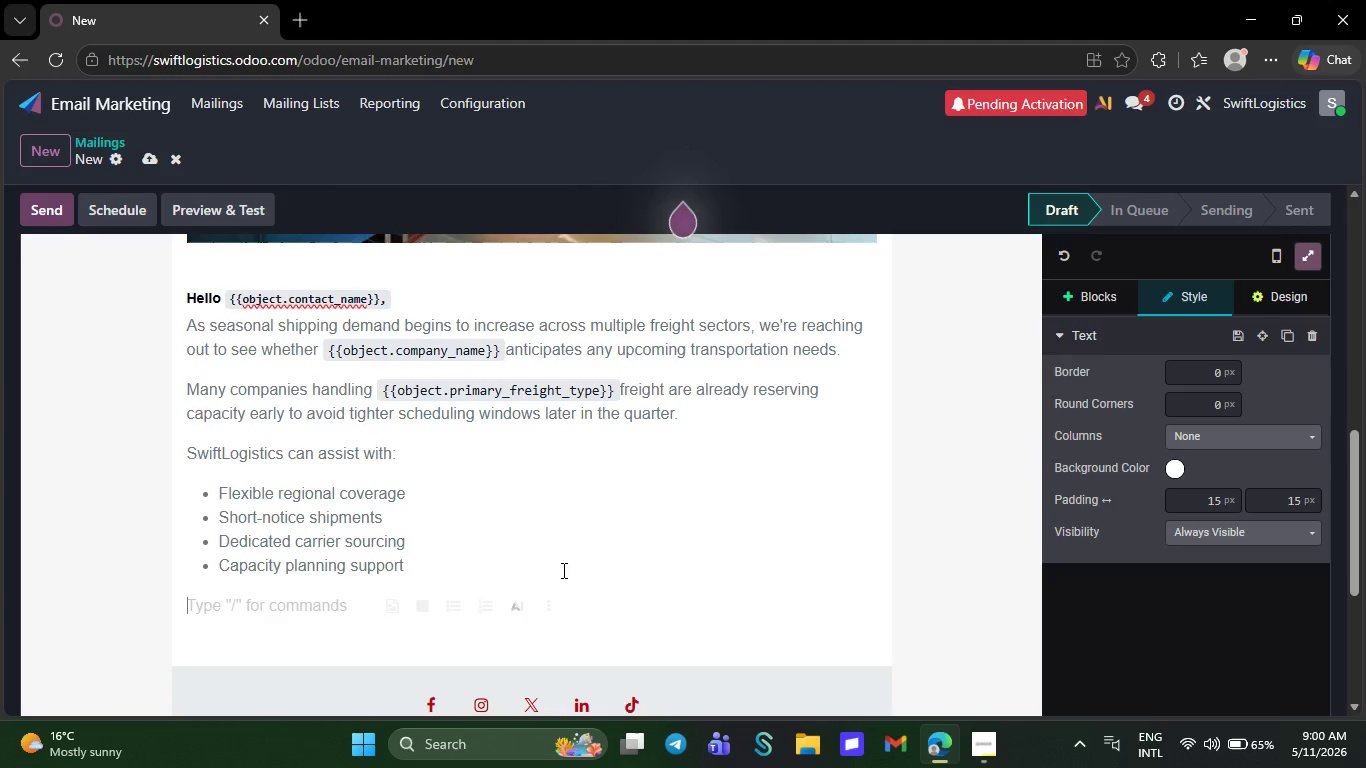 
wait(5.98)
 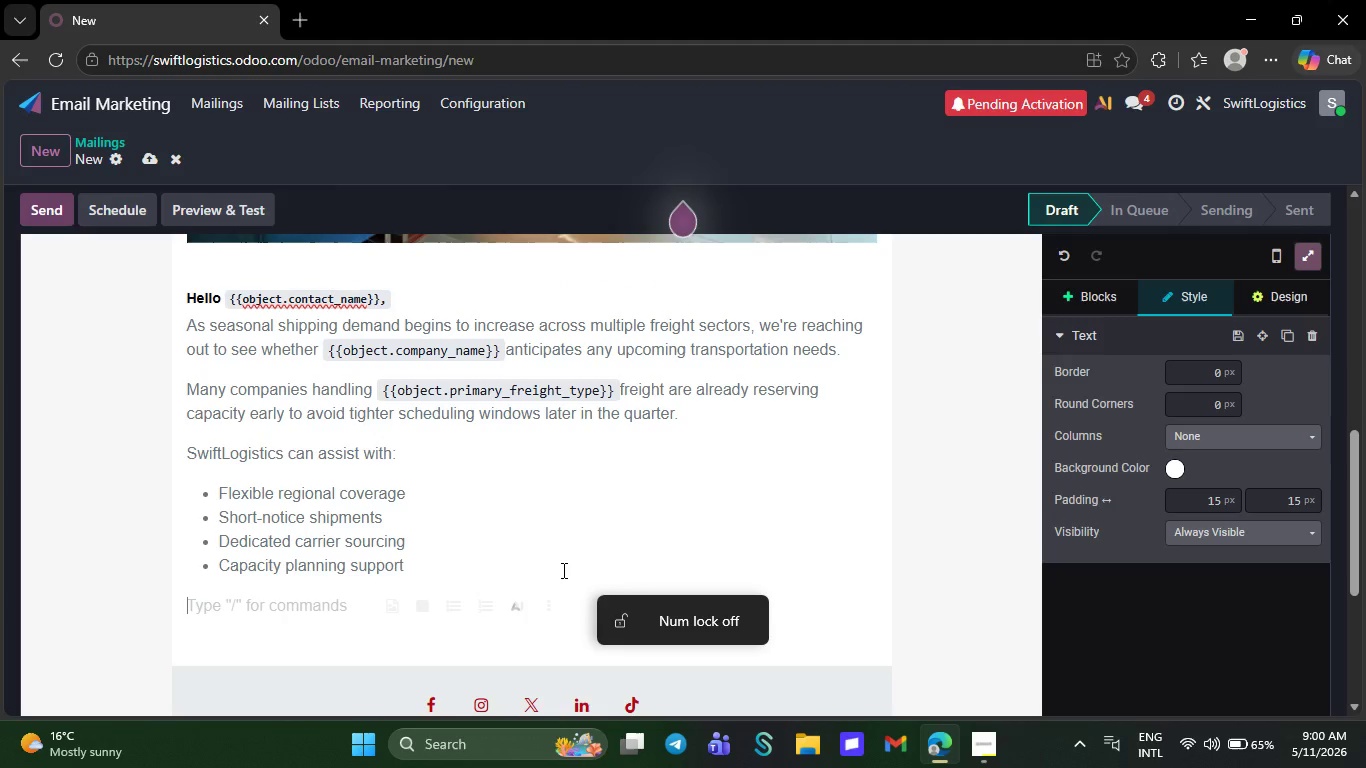 
key(CapsLock)
 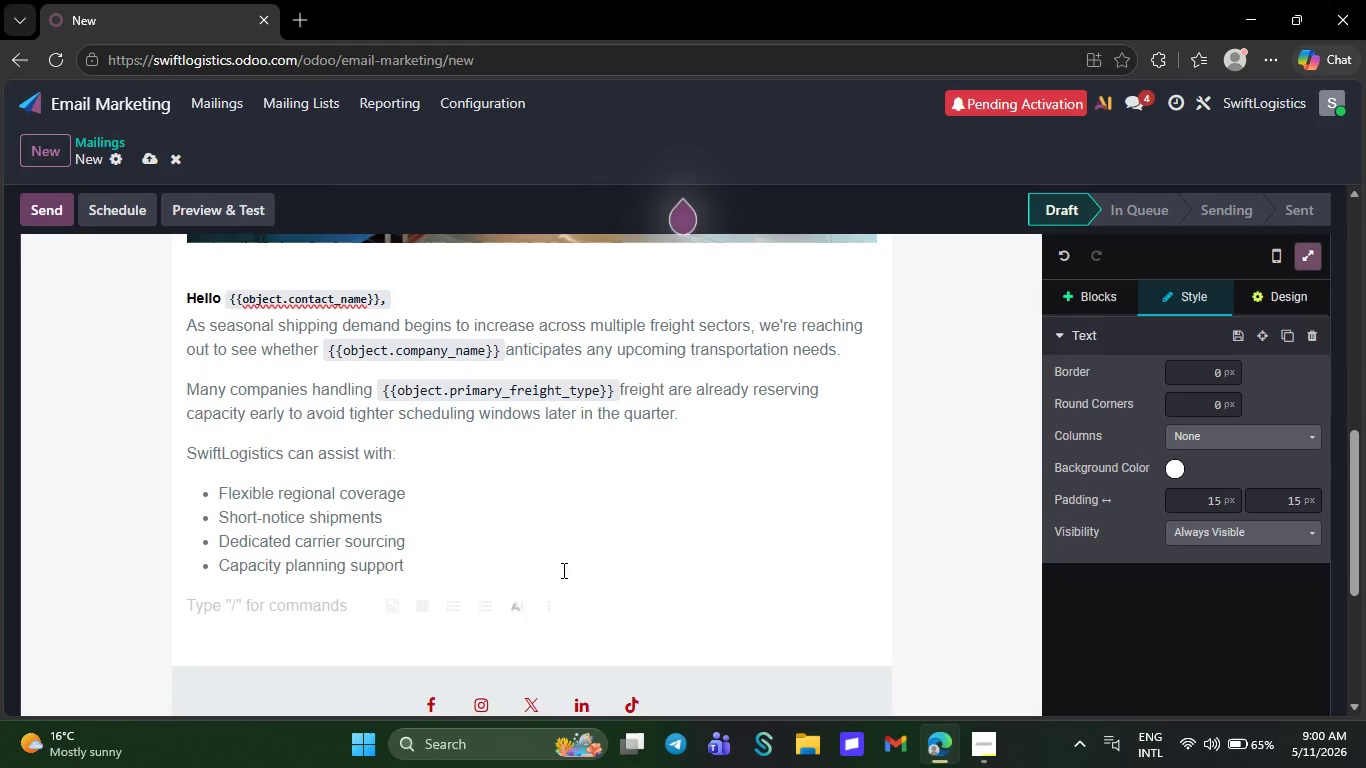 
key(I)
 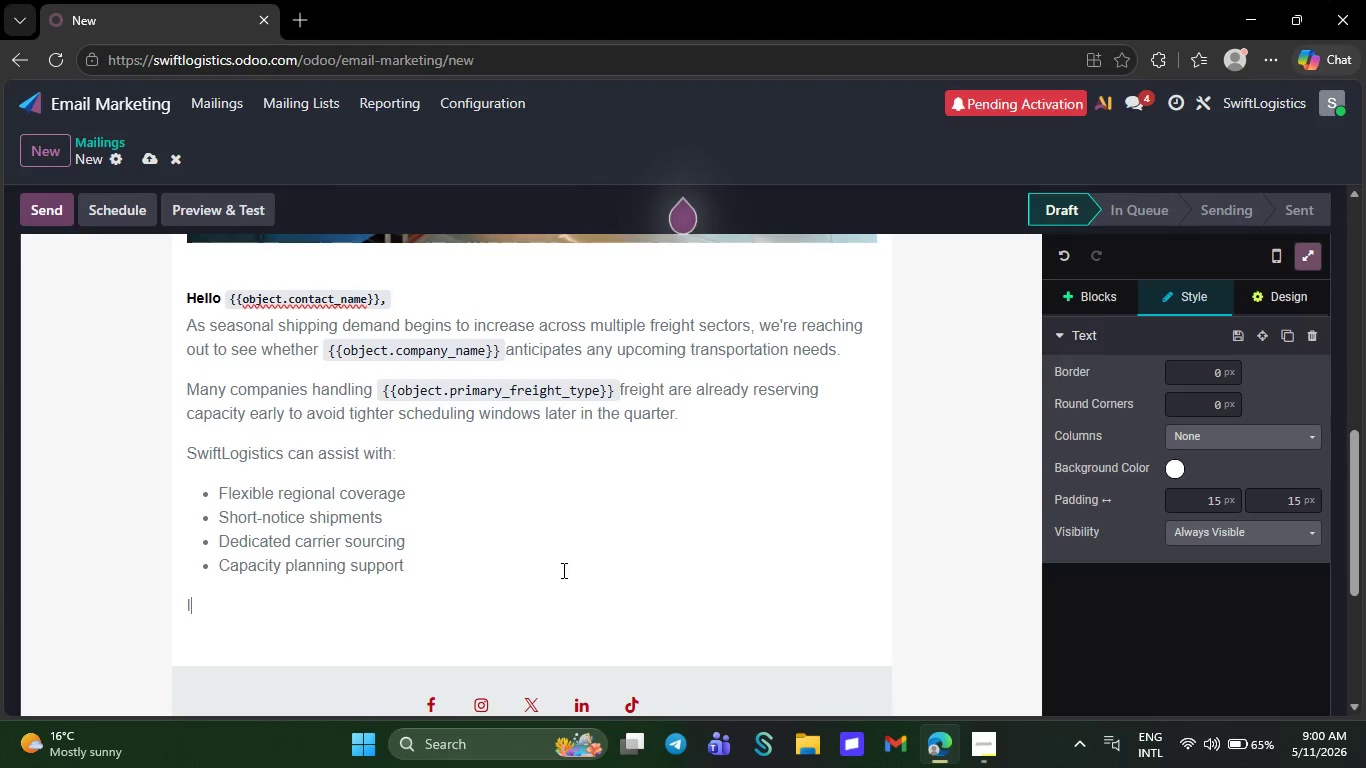 
key(CapsLock)
 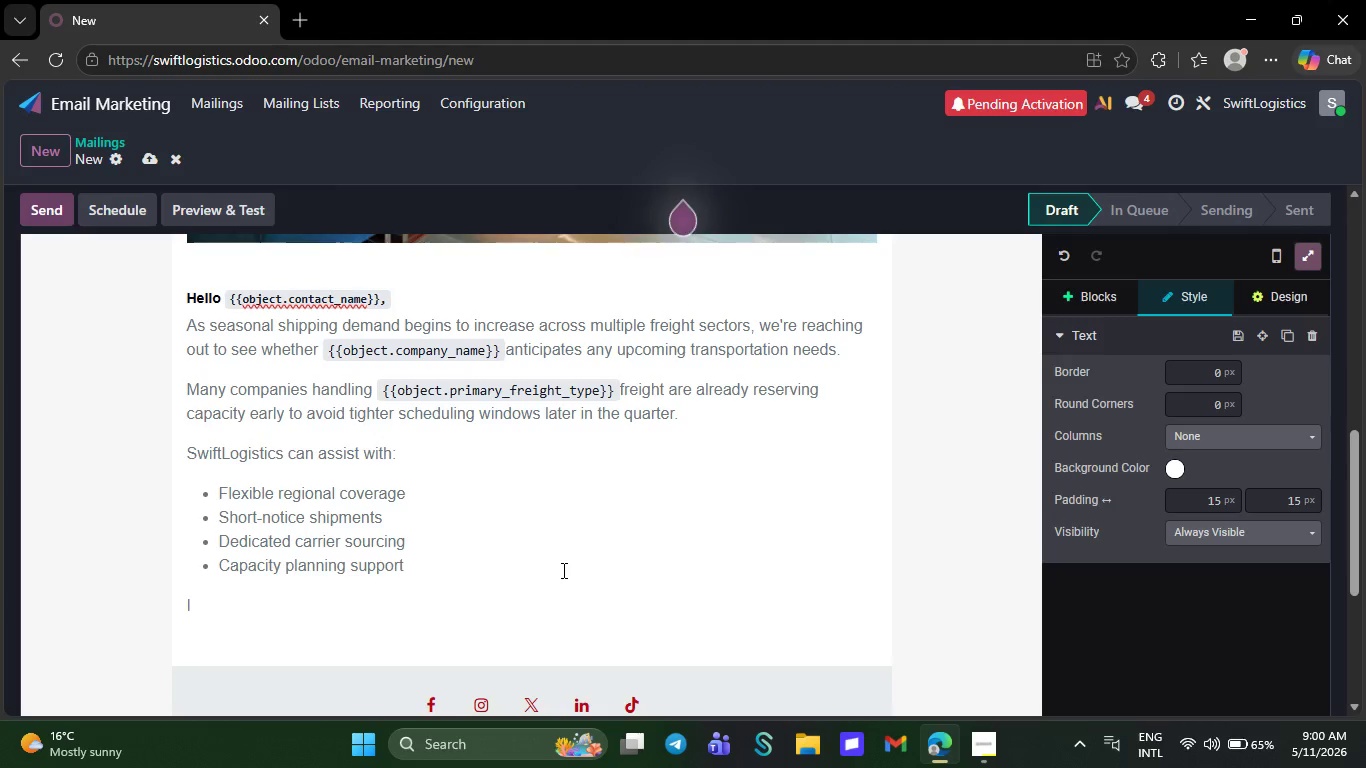 
type(f you expect)
 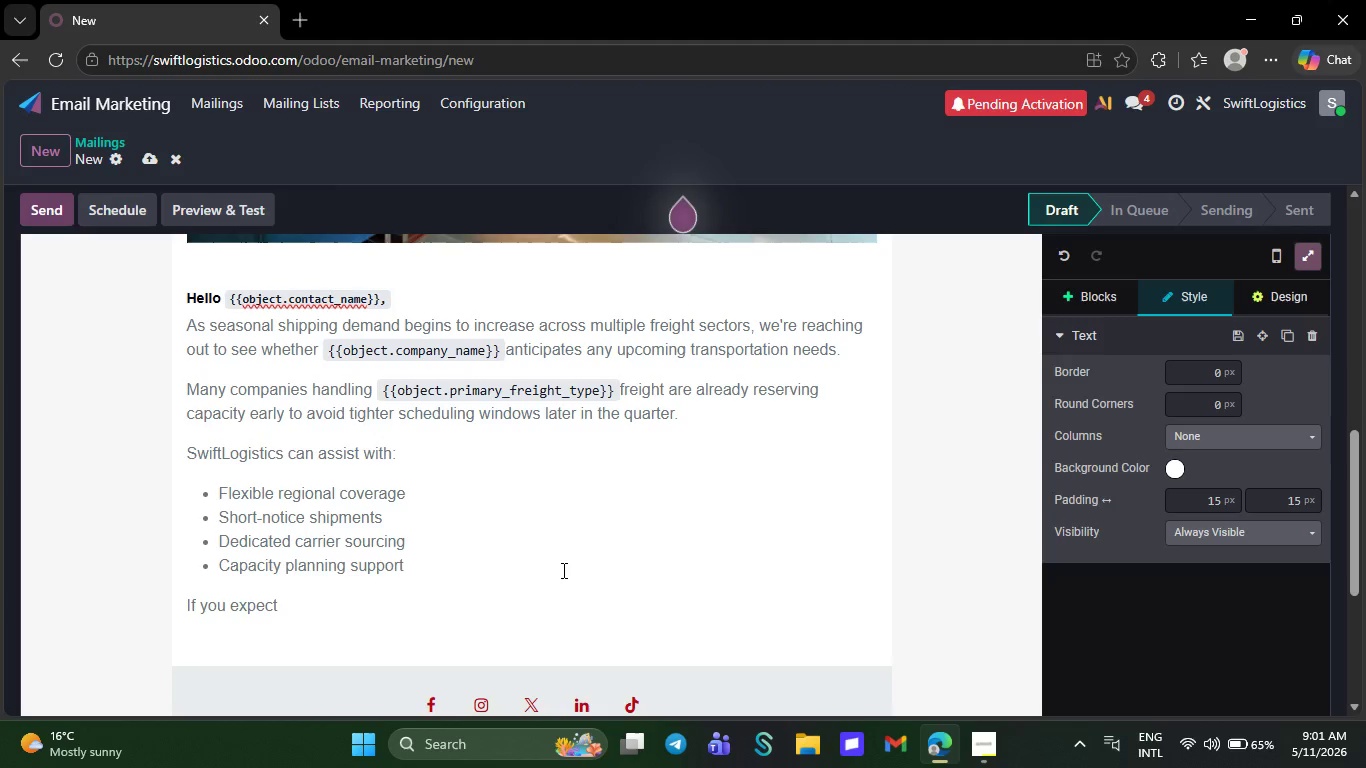 
wait(11.27)
 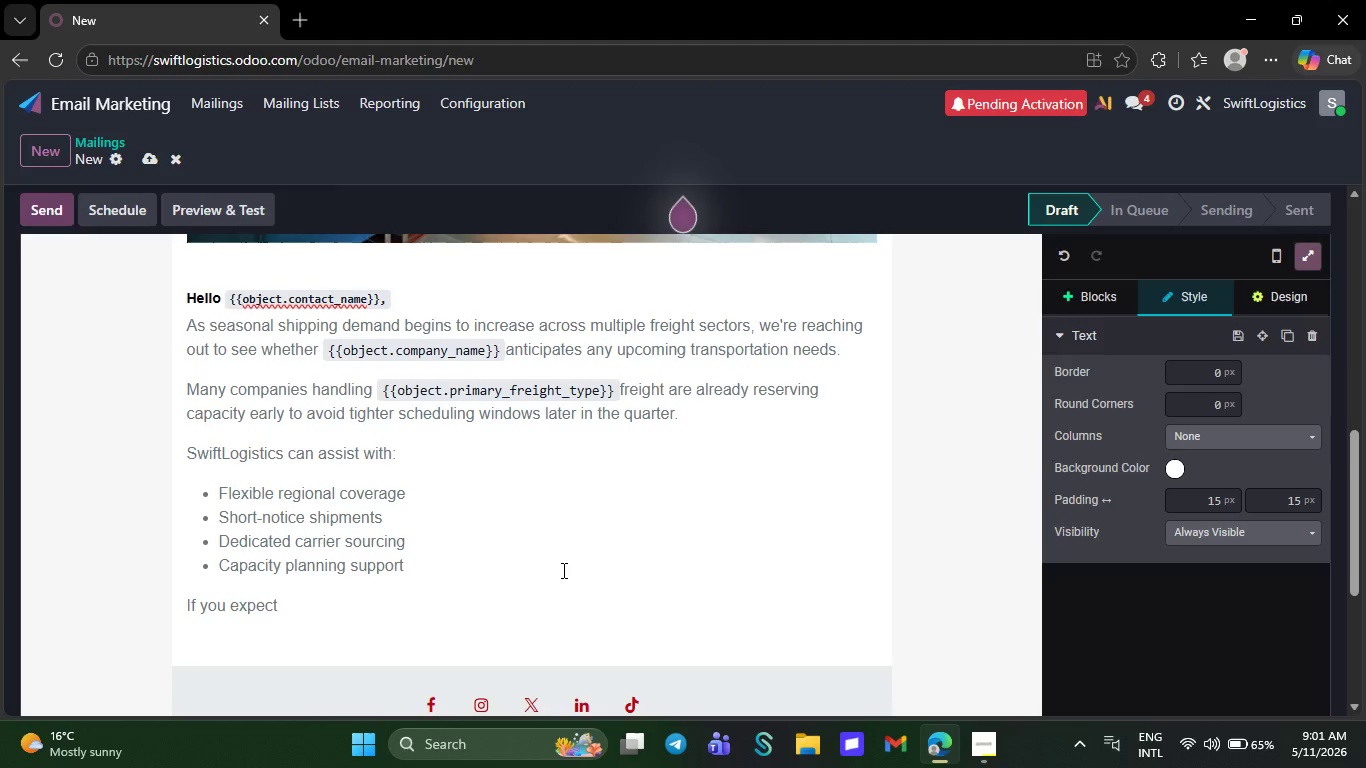 
type( changesm)
key(Backspace)
type( in shipment volume or t)
 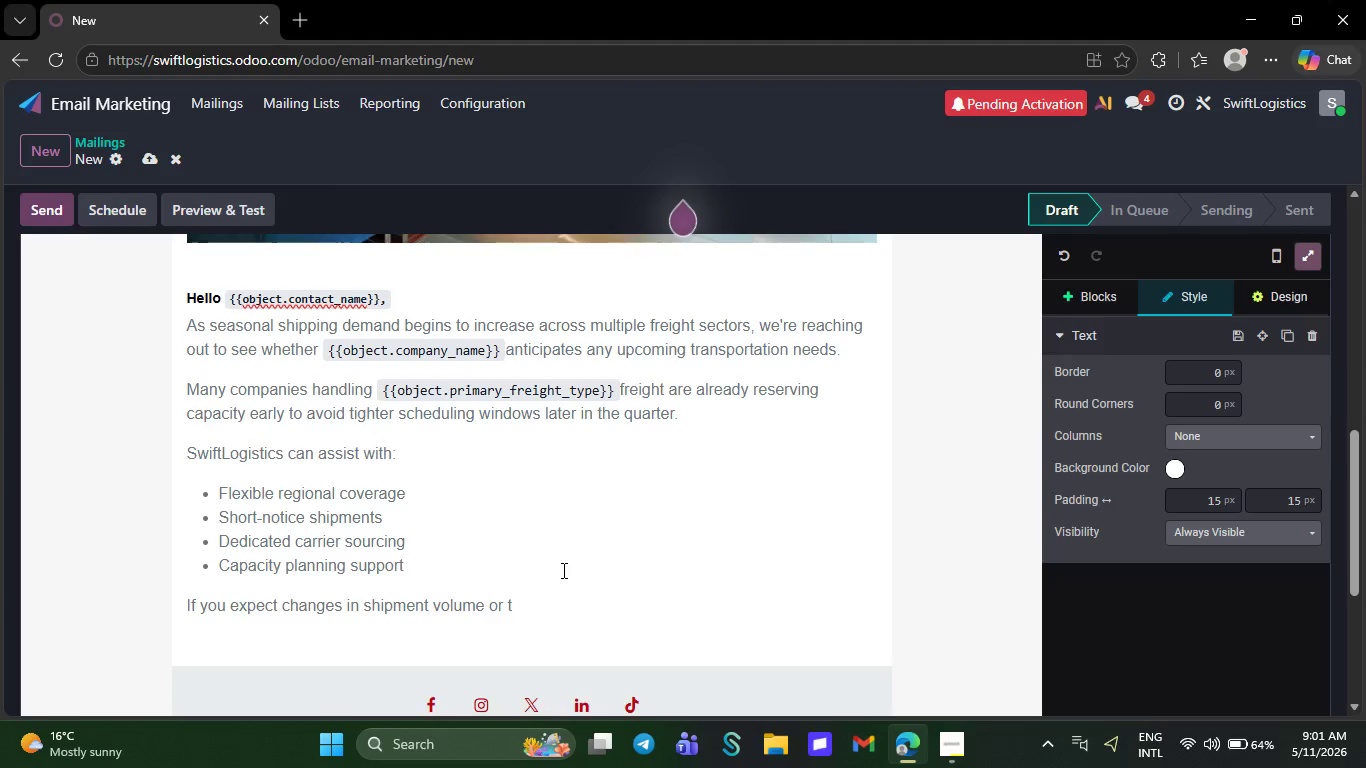 
type(iming)
 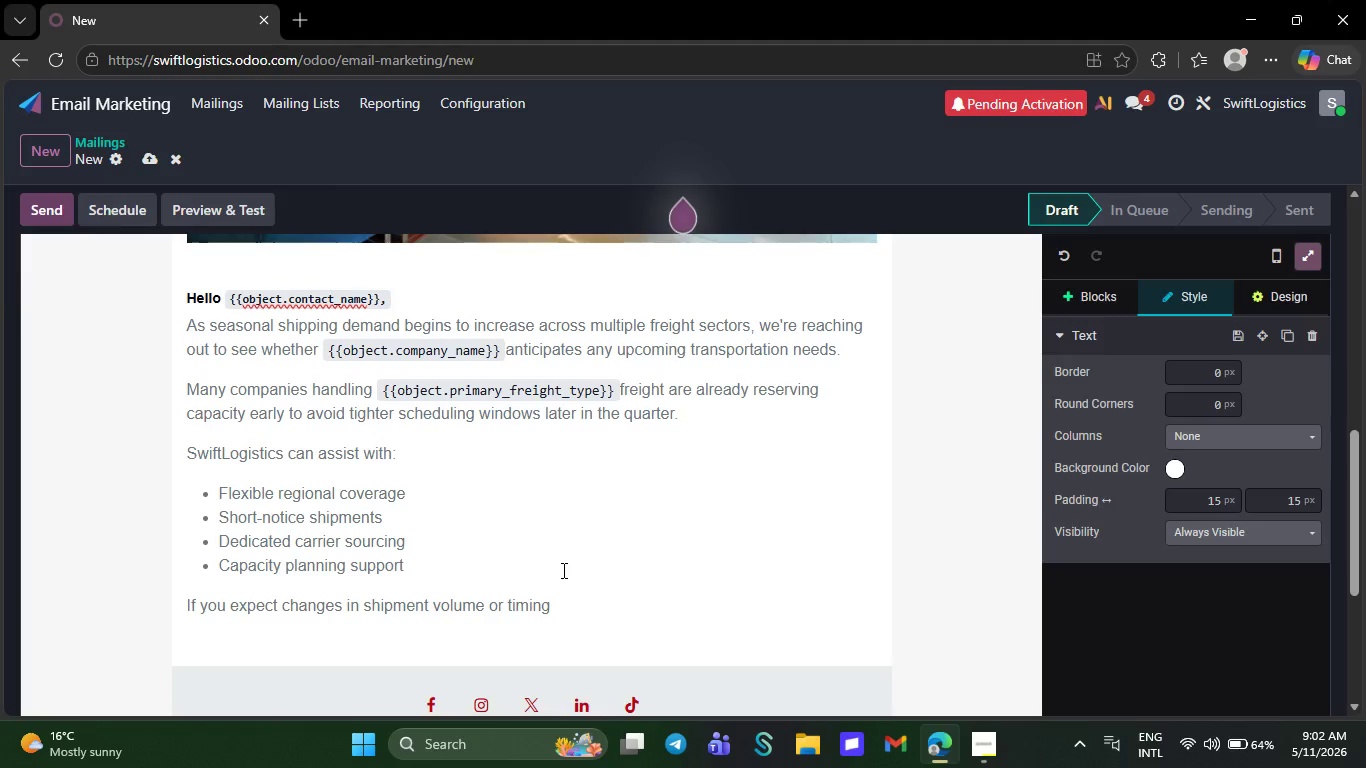 
key(Comma)
 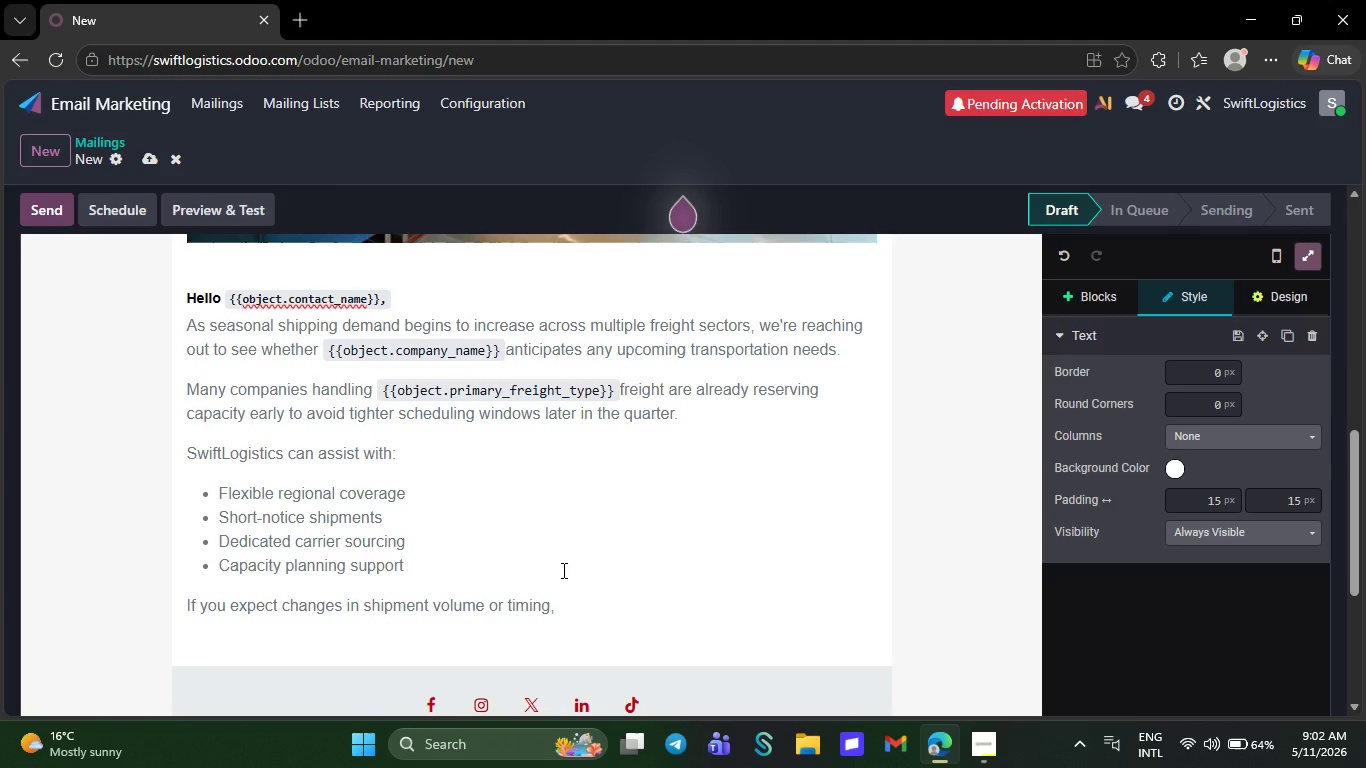 
key(Space)
 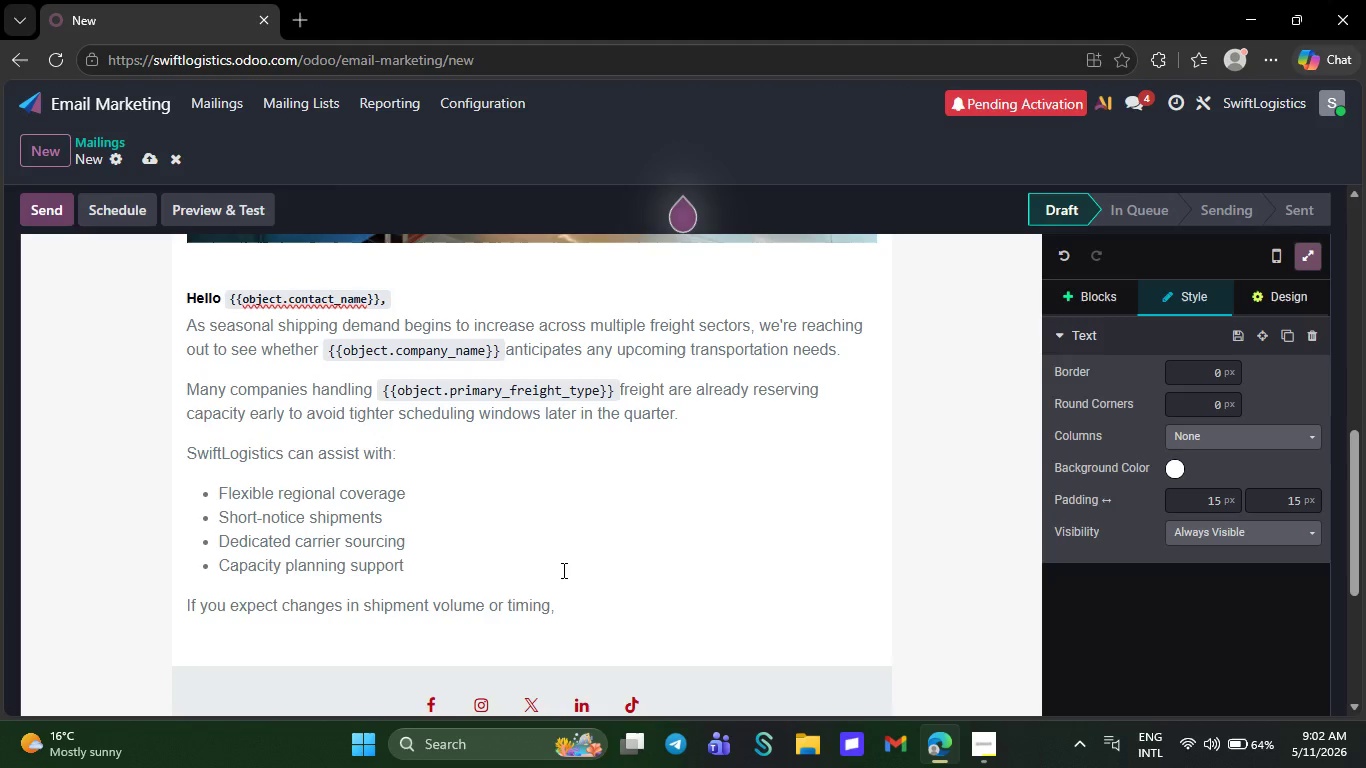 
wait(5.02)
 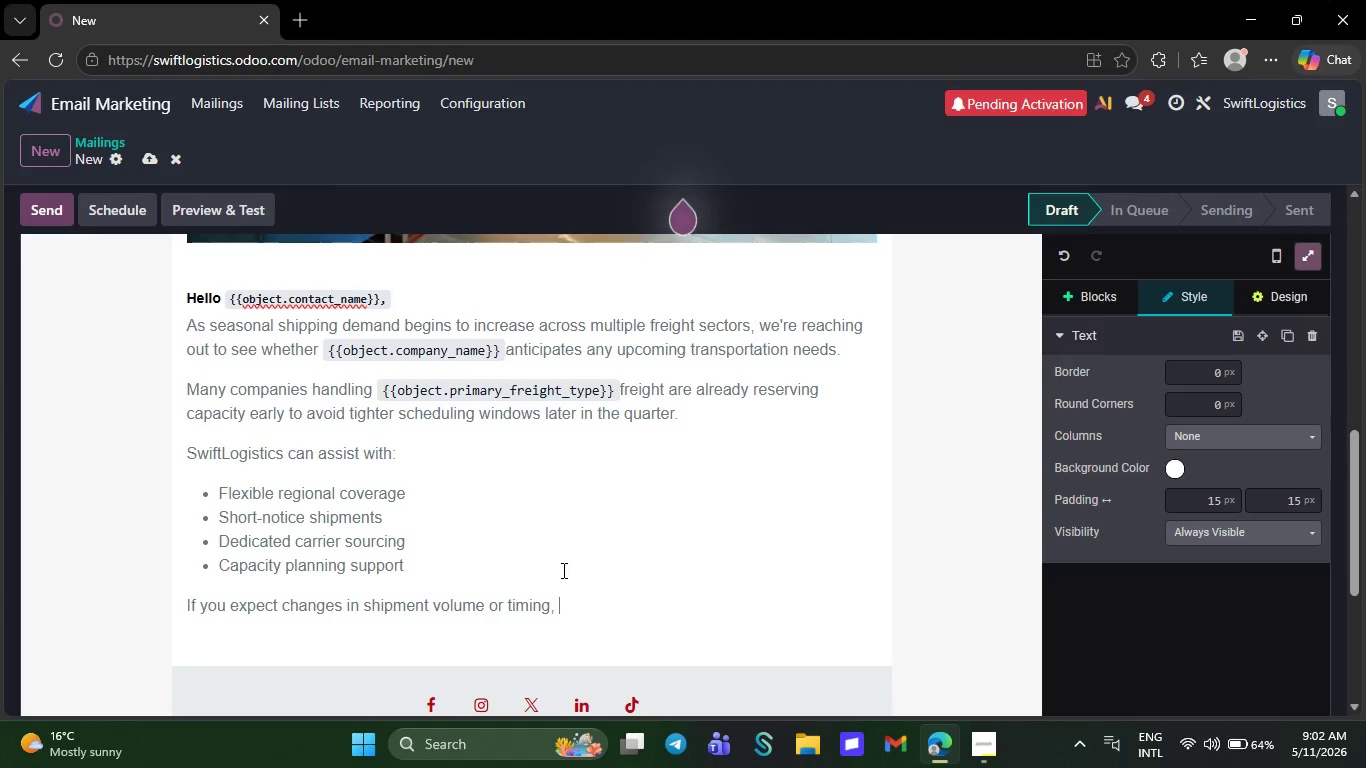 
key(O)
 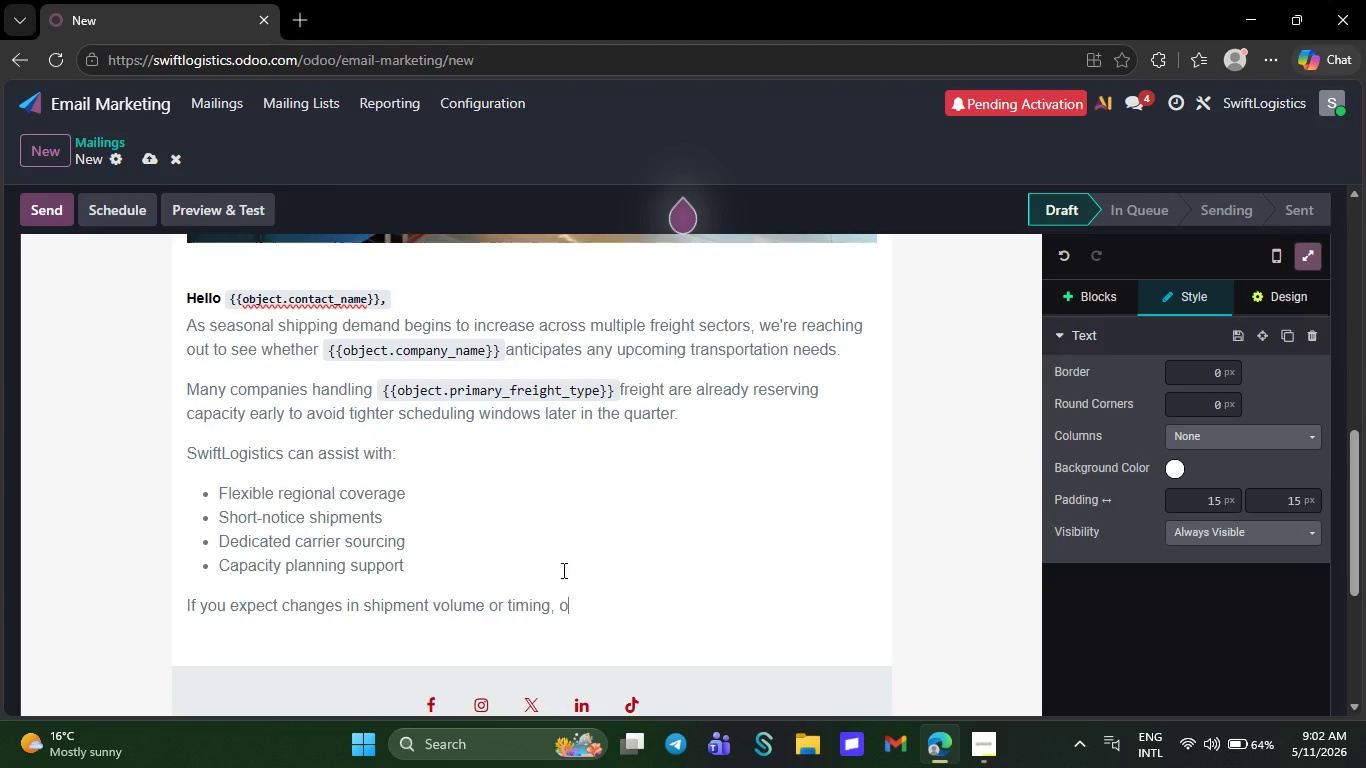 
type(ur team)
 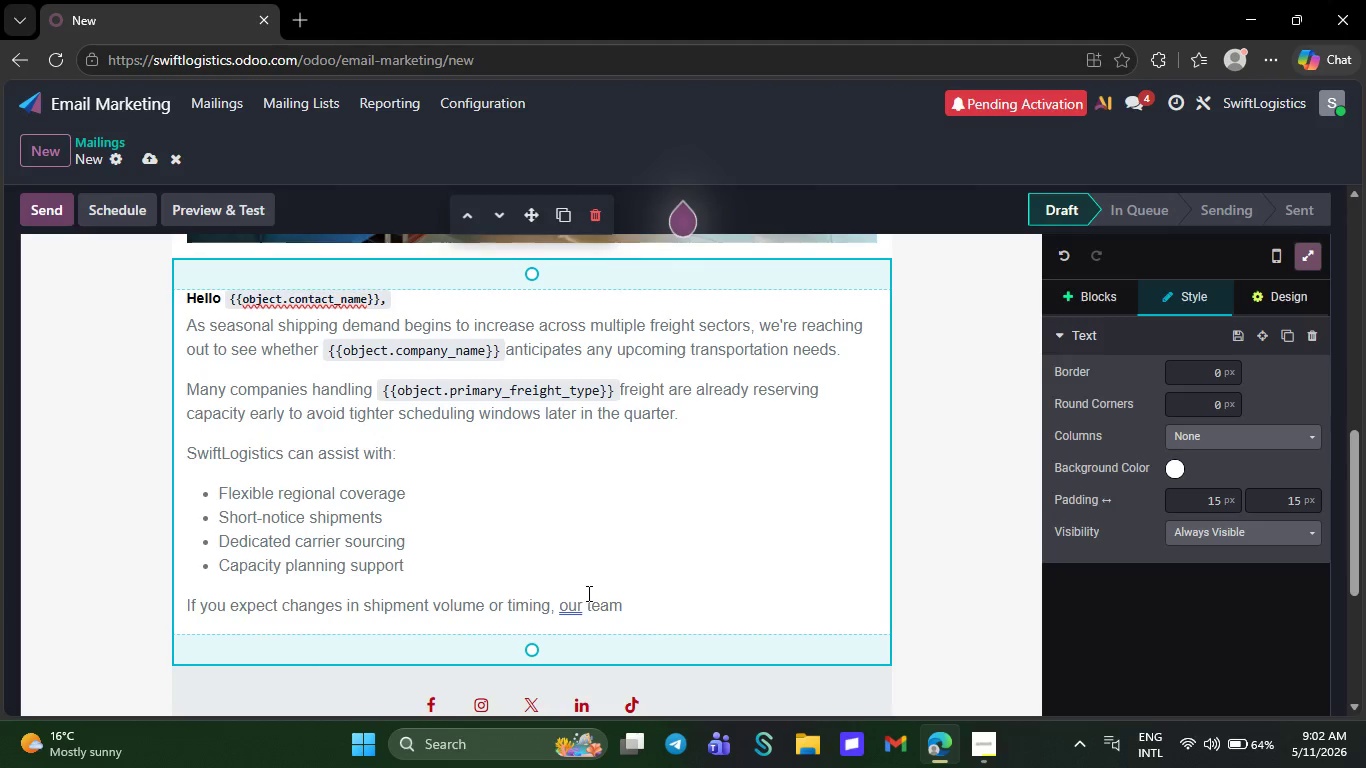 
mouse_move([583, 577])
 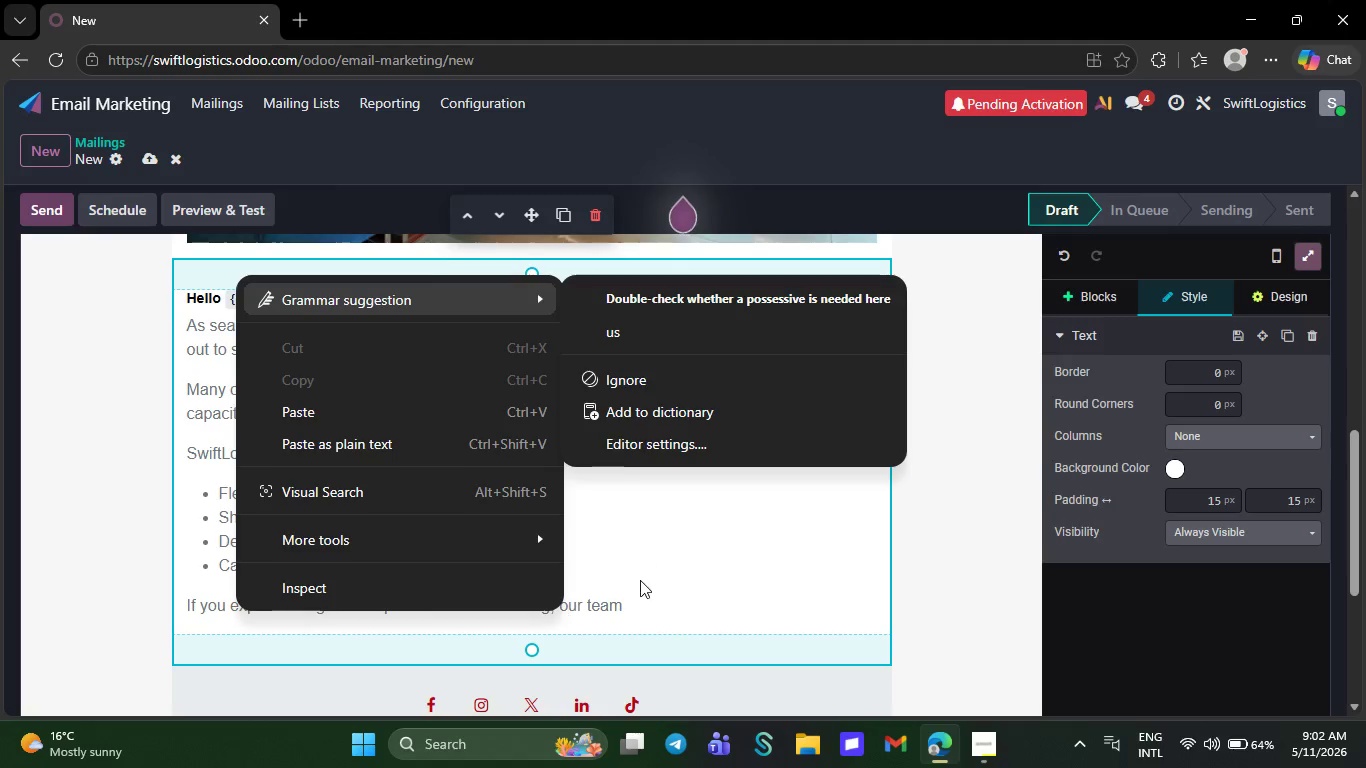 
left_click([640, 582])
 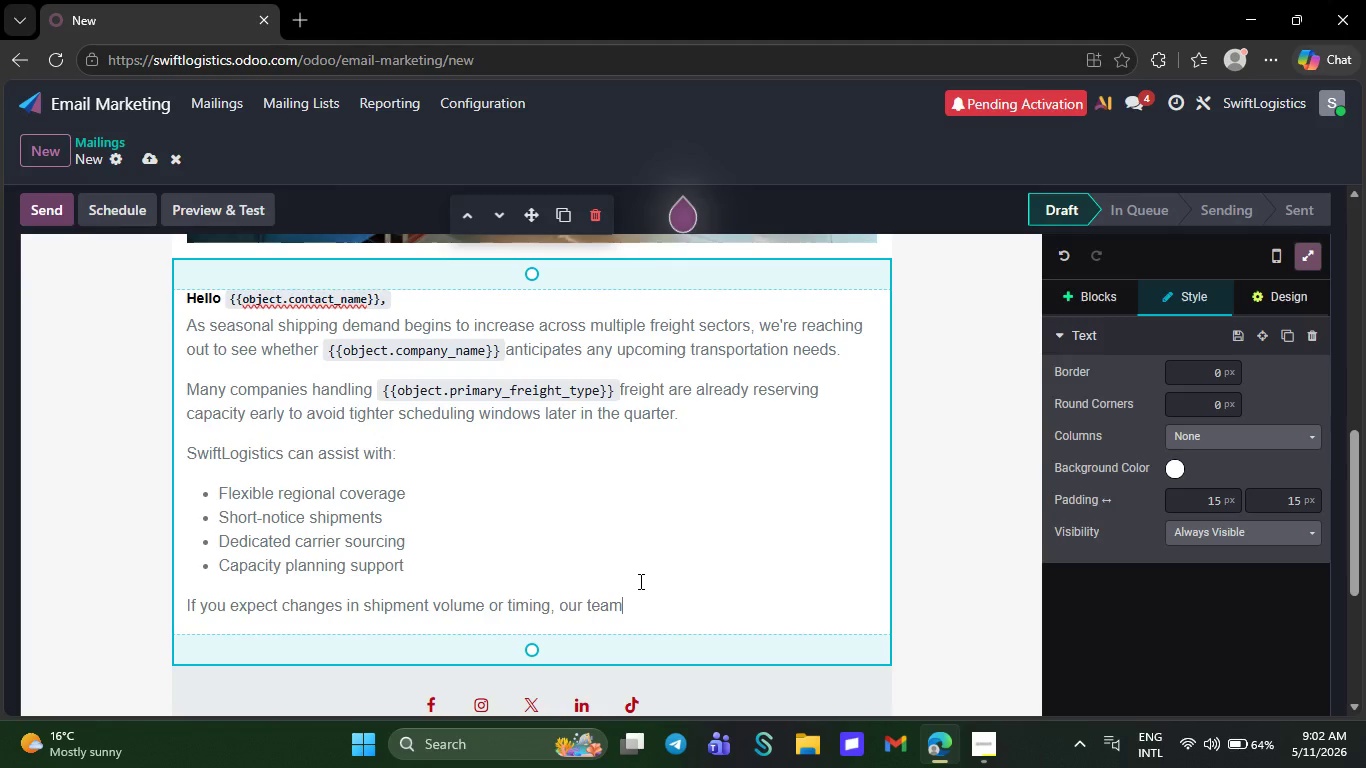 
type(v)
key(Backspace)
type( would be glad to help coordinate ahead of schedule.)
 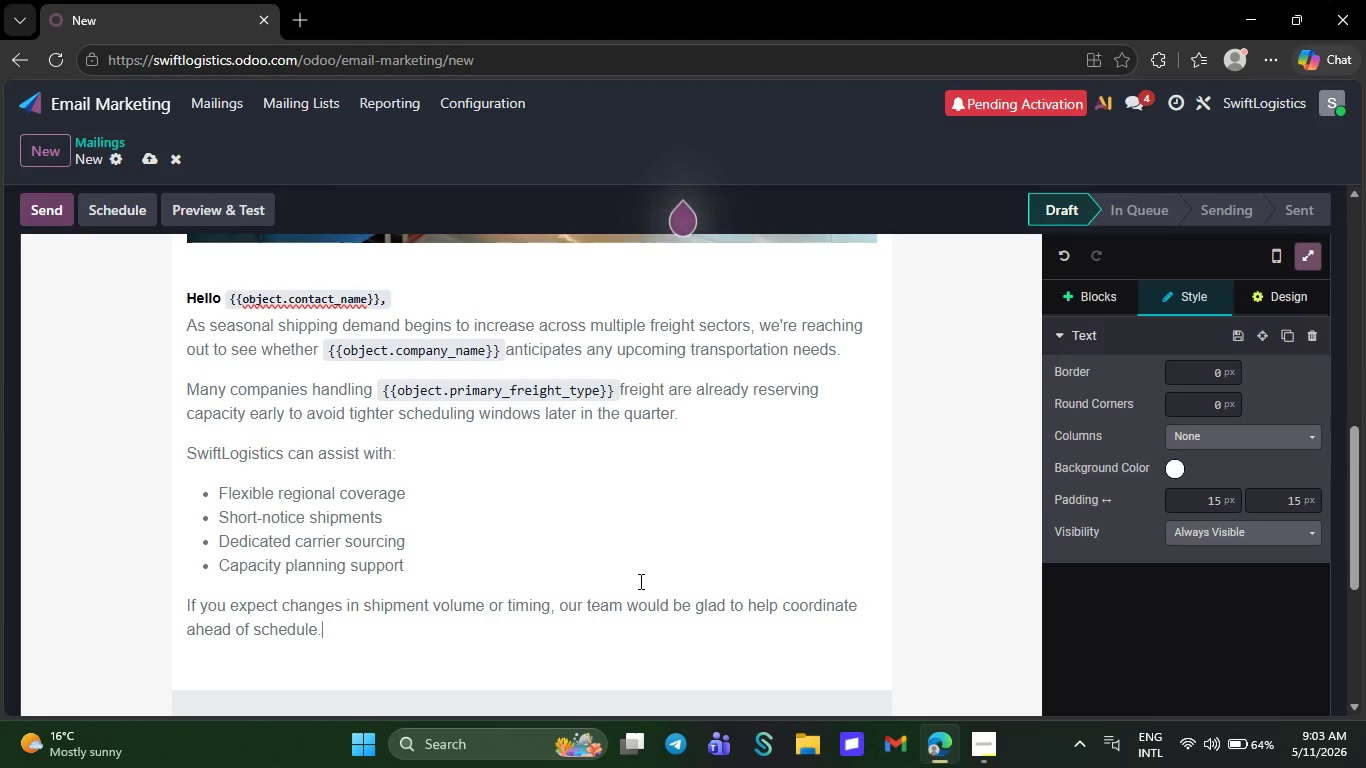 
key(NumpadEnter)
 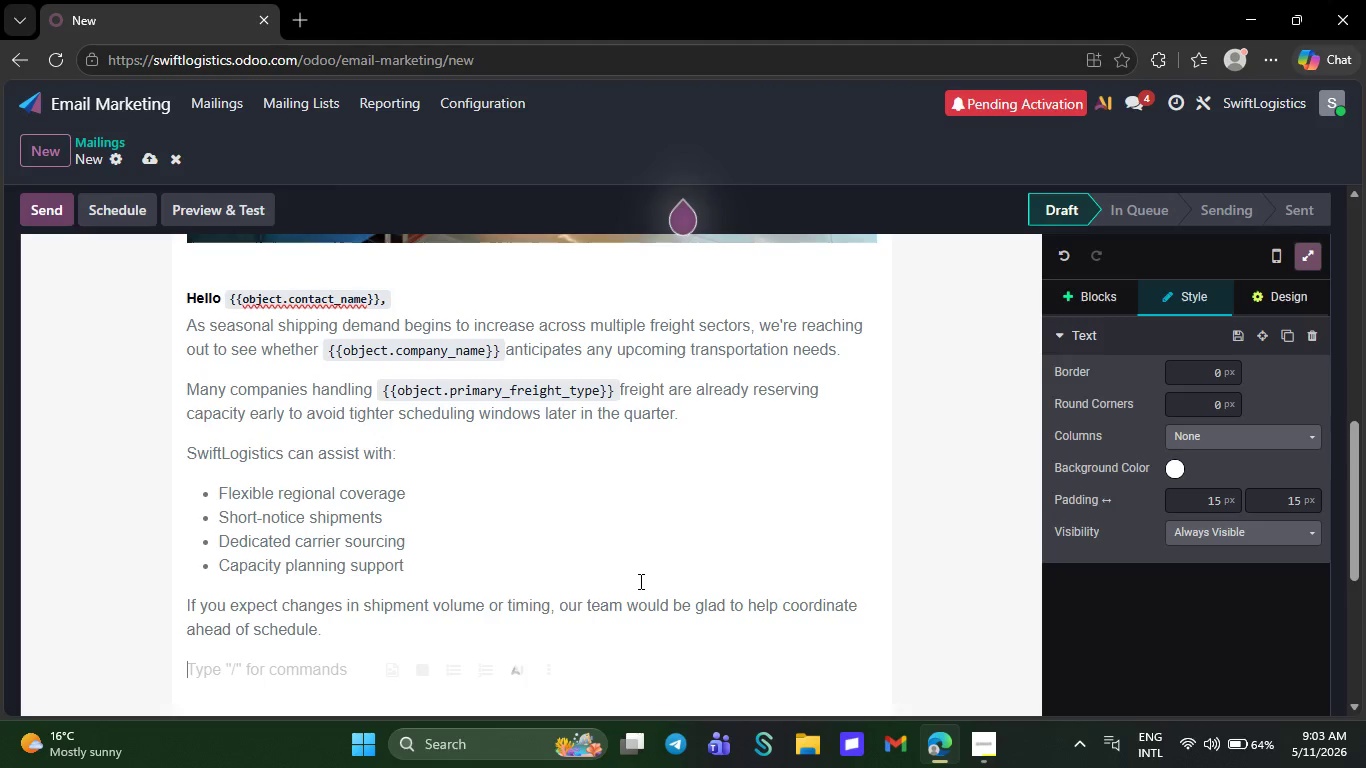 
key(CapsLock)
 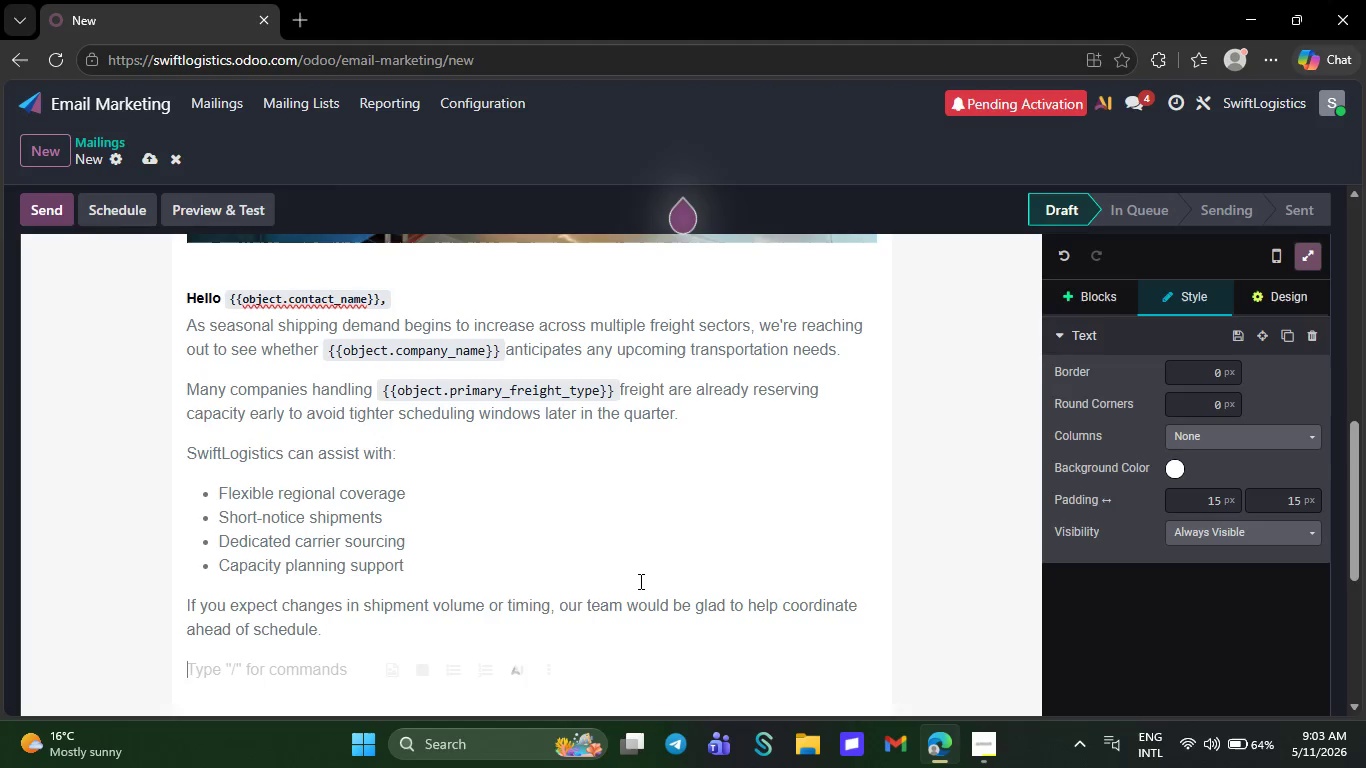 
key(W)
 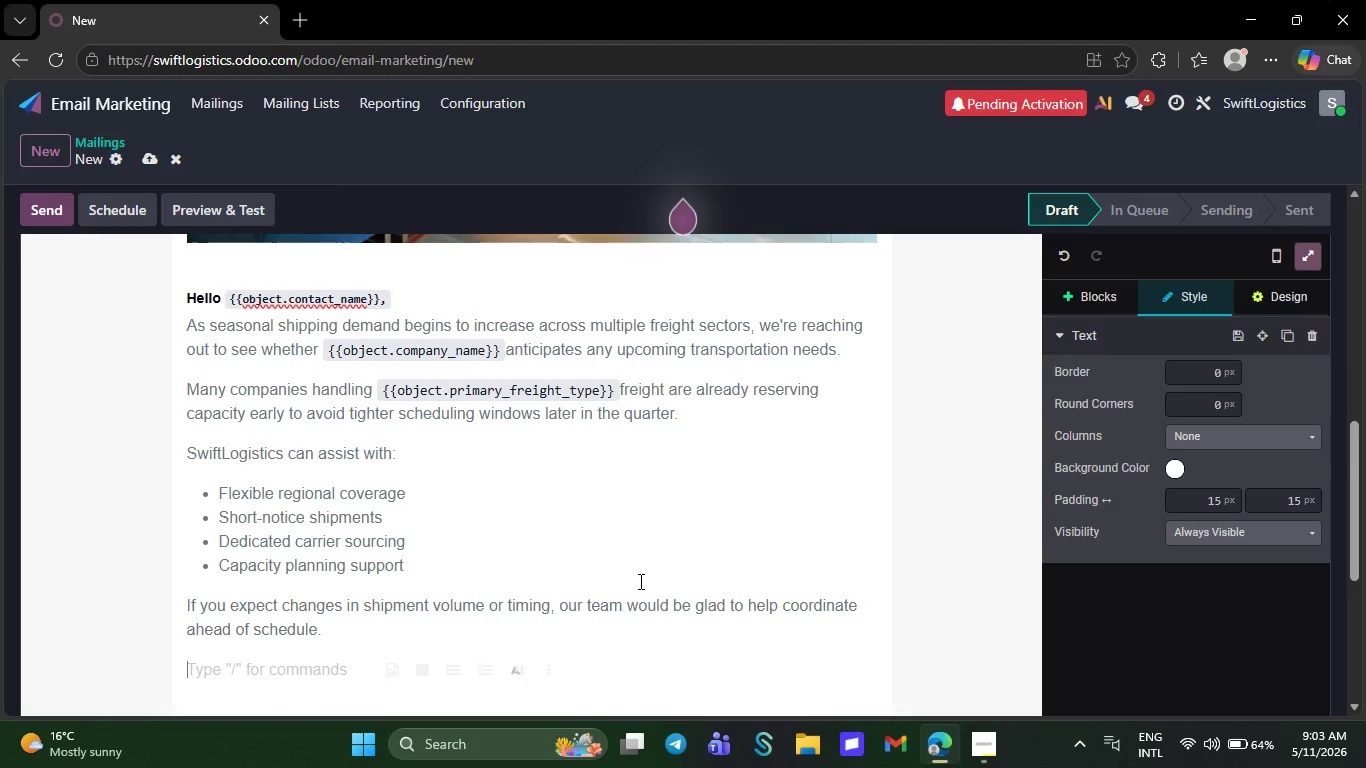 
key(CapsLock)
 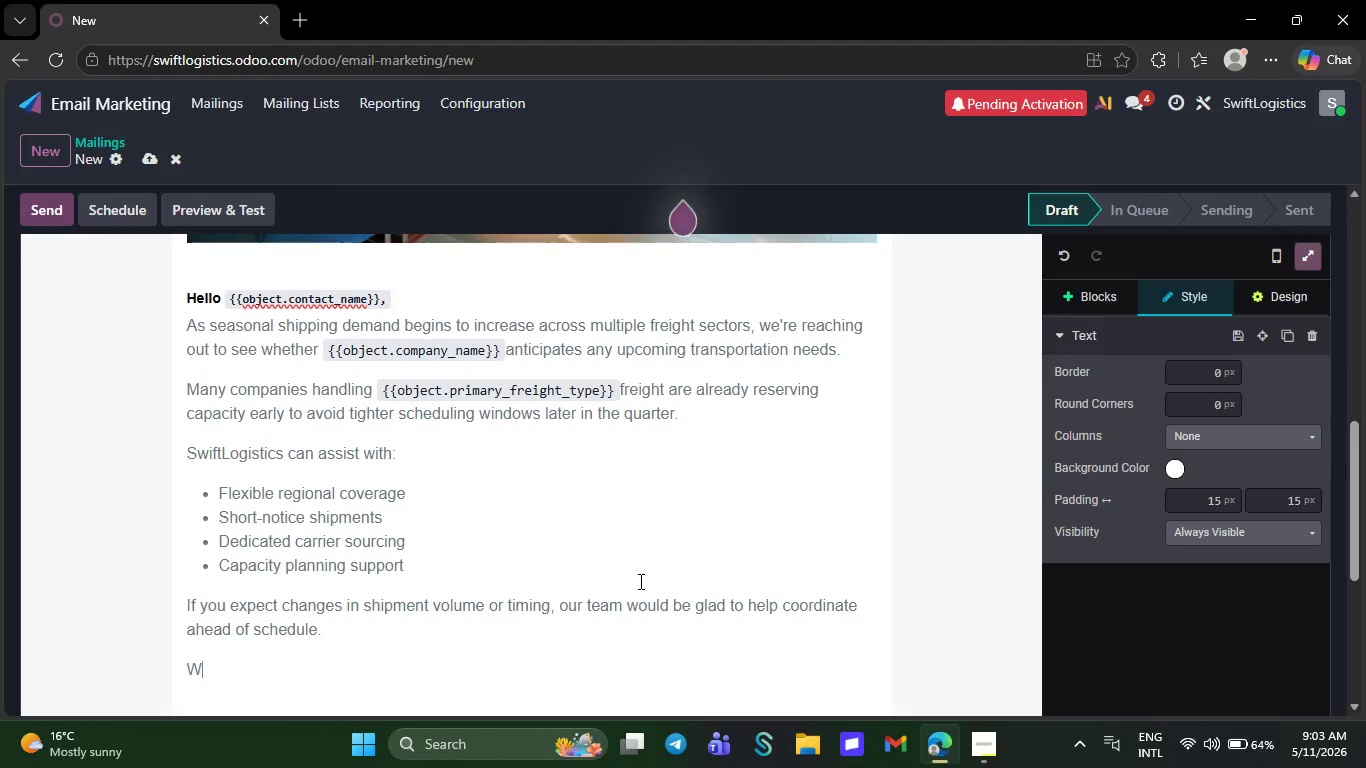 
type(arm)
 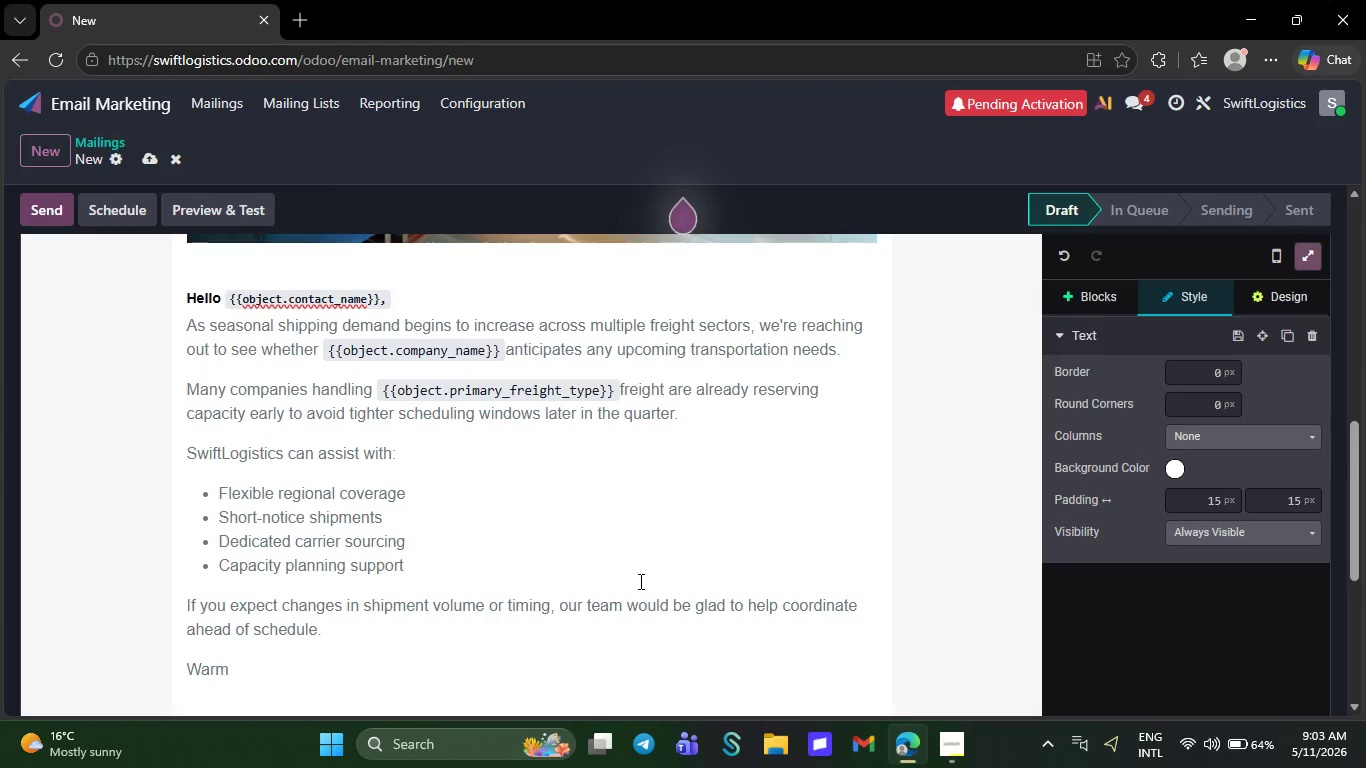 
wait(5.16)
 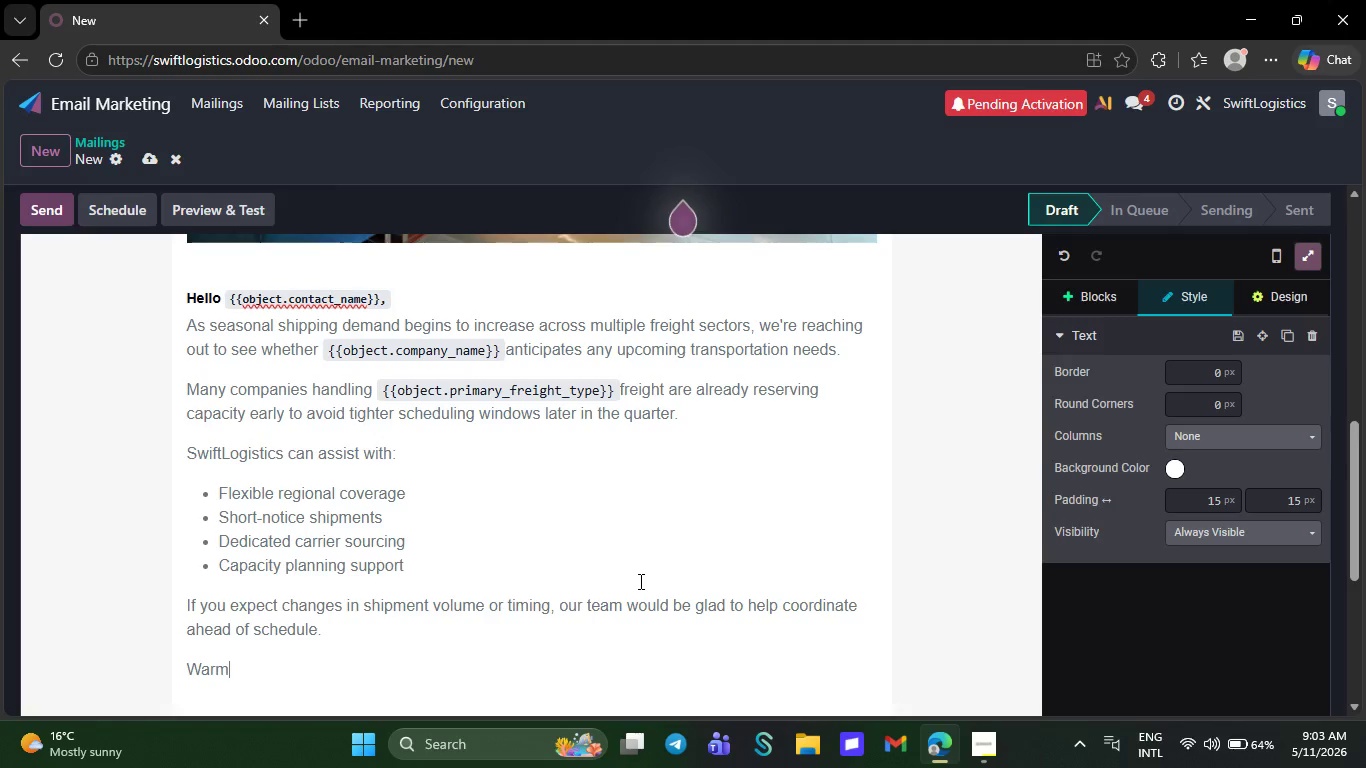 
type( re)
key(Tab)
 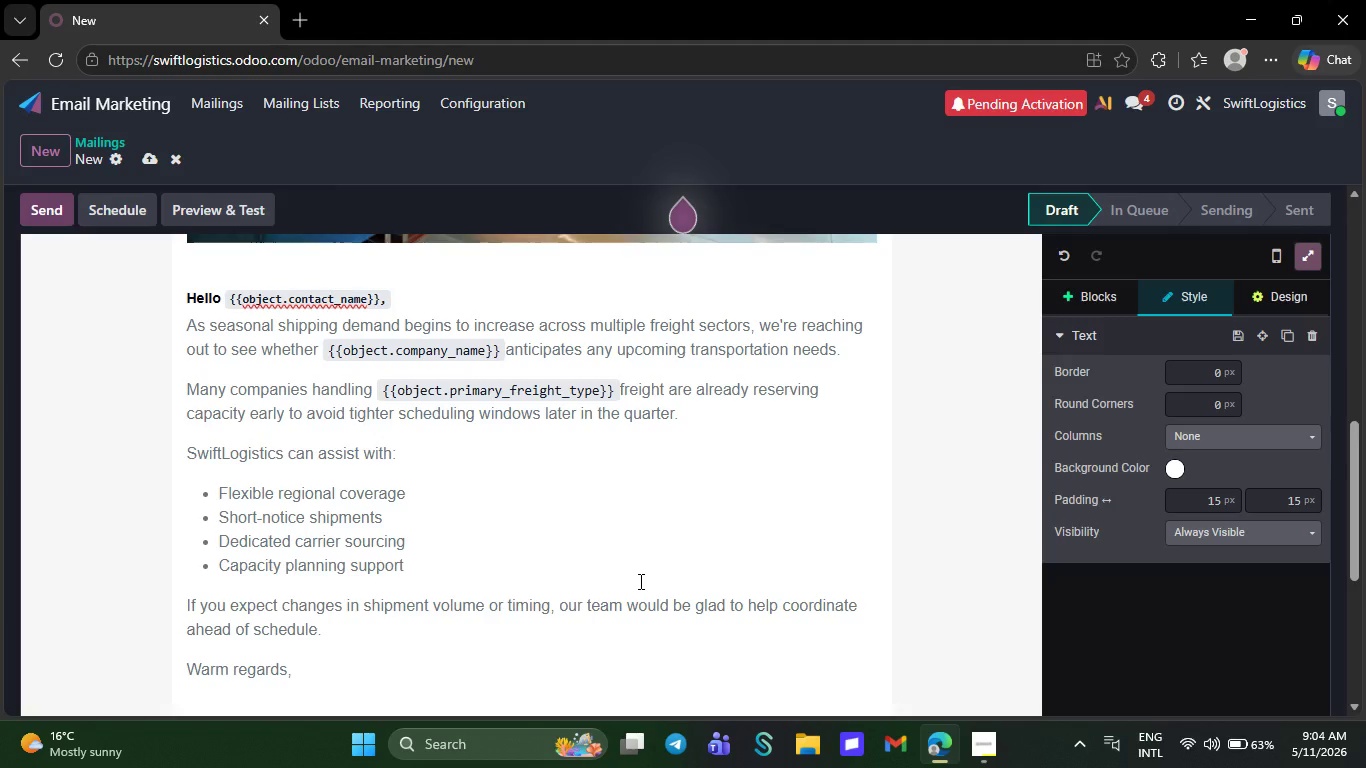 
key(Shift+Enter)
 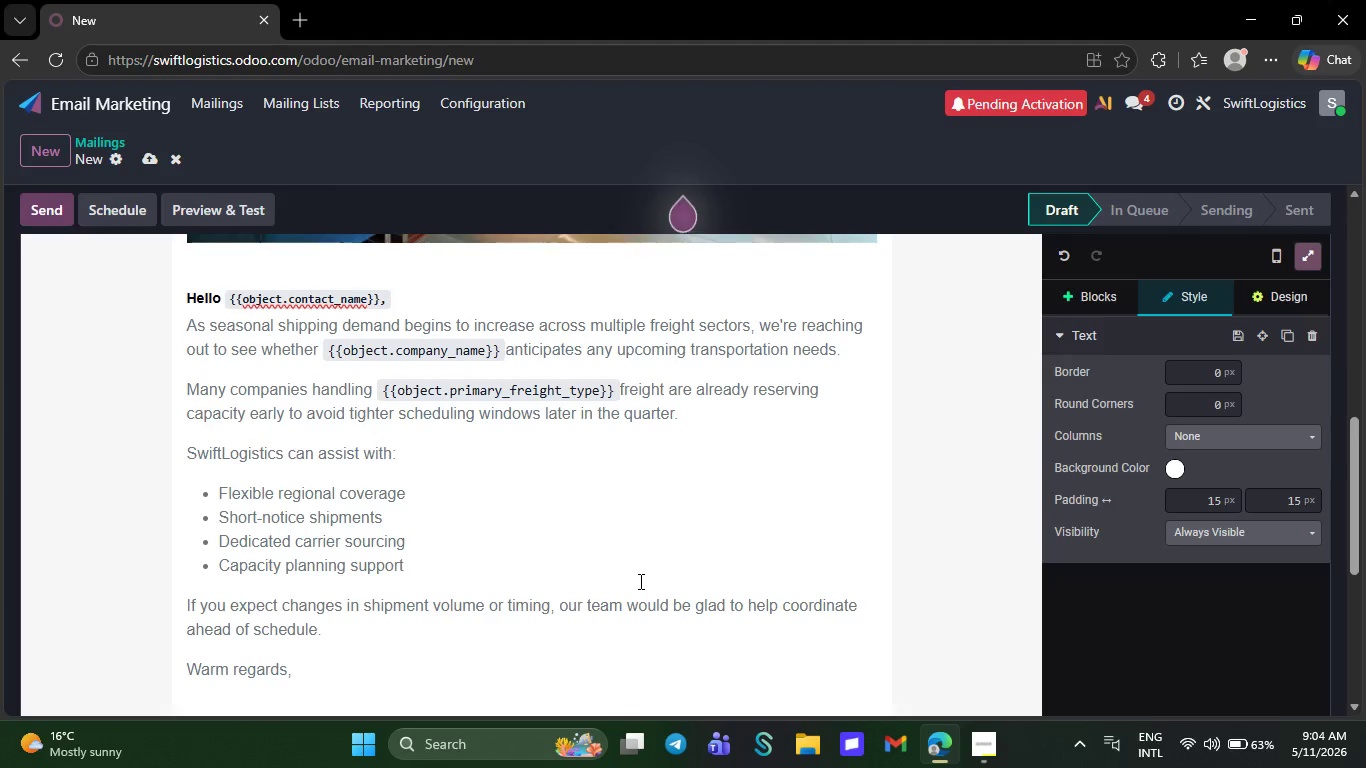 
type(SwiftLo)
 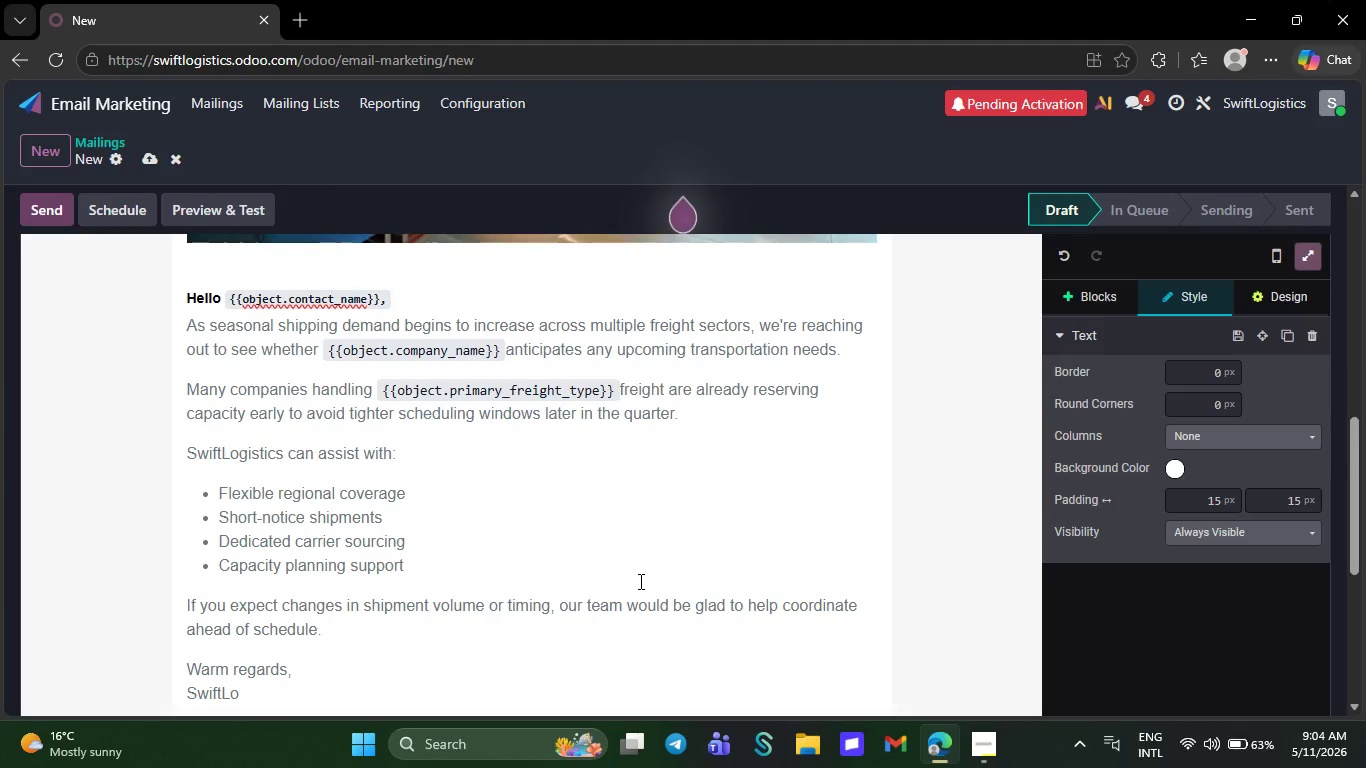 
type(gistics)
 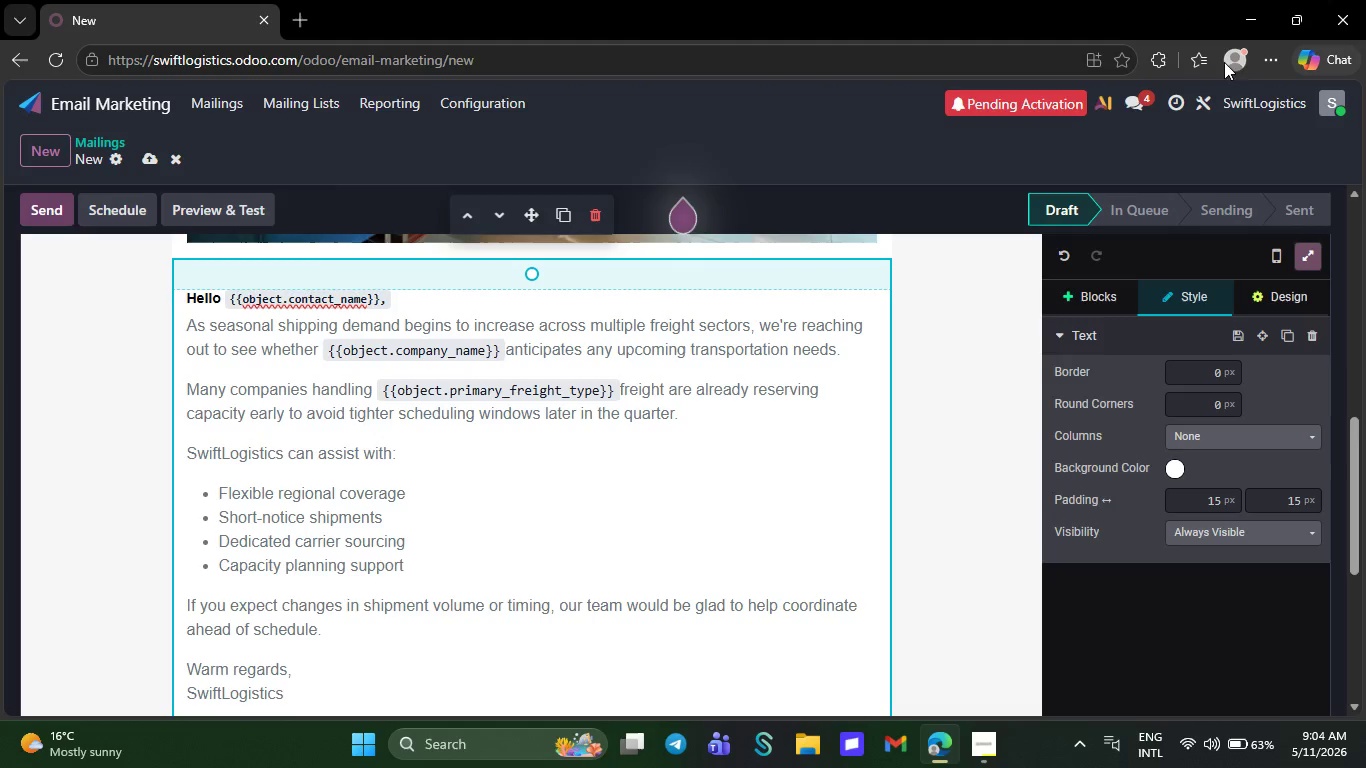 
left_click([1085, 292])
 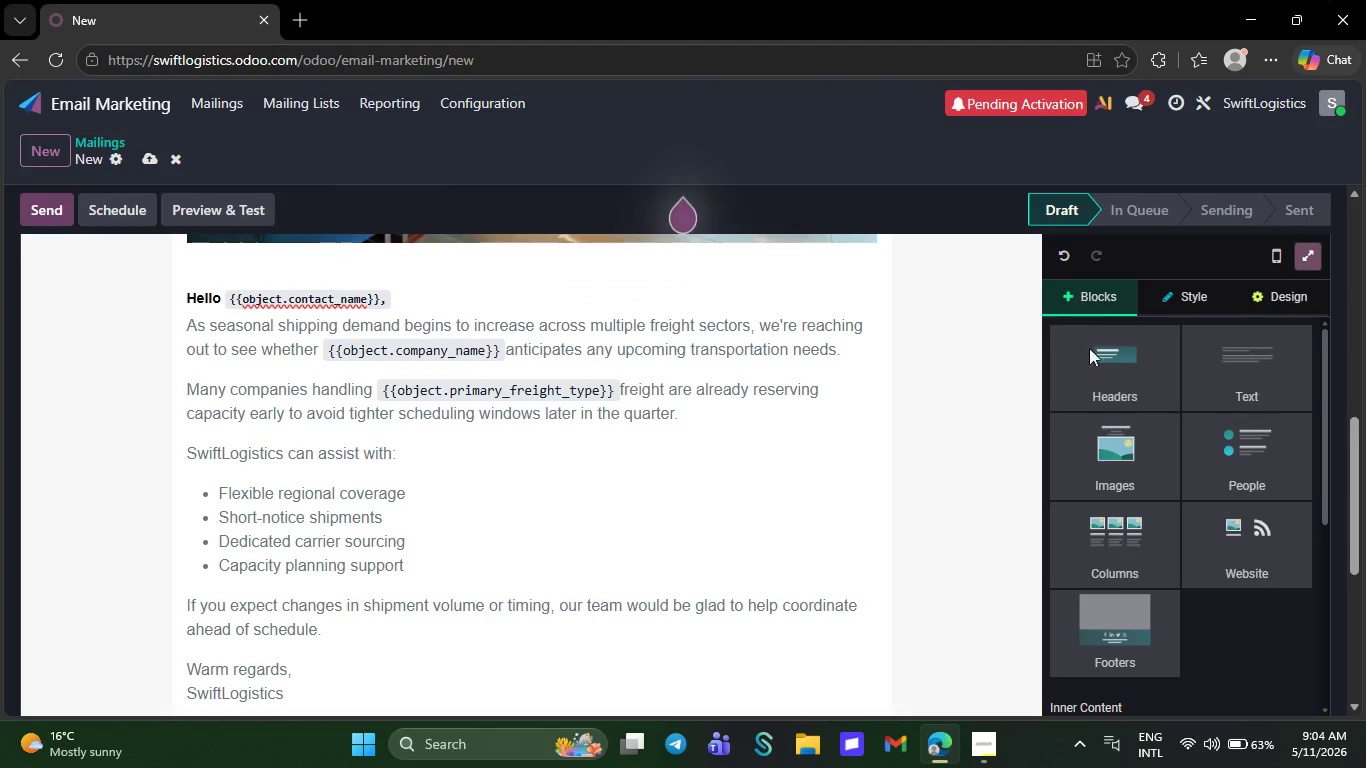 
scroll: coordinate [1100, 487], scroll_direction: down, amount: 18.0
 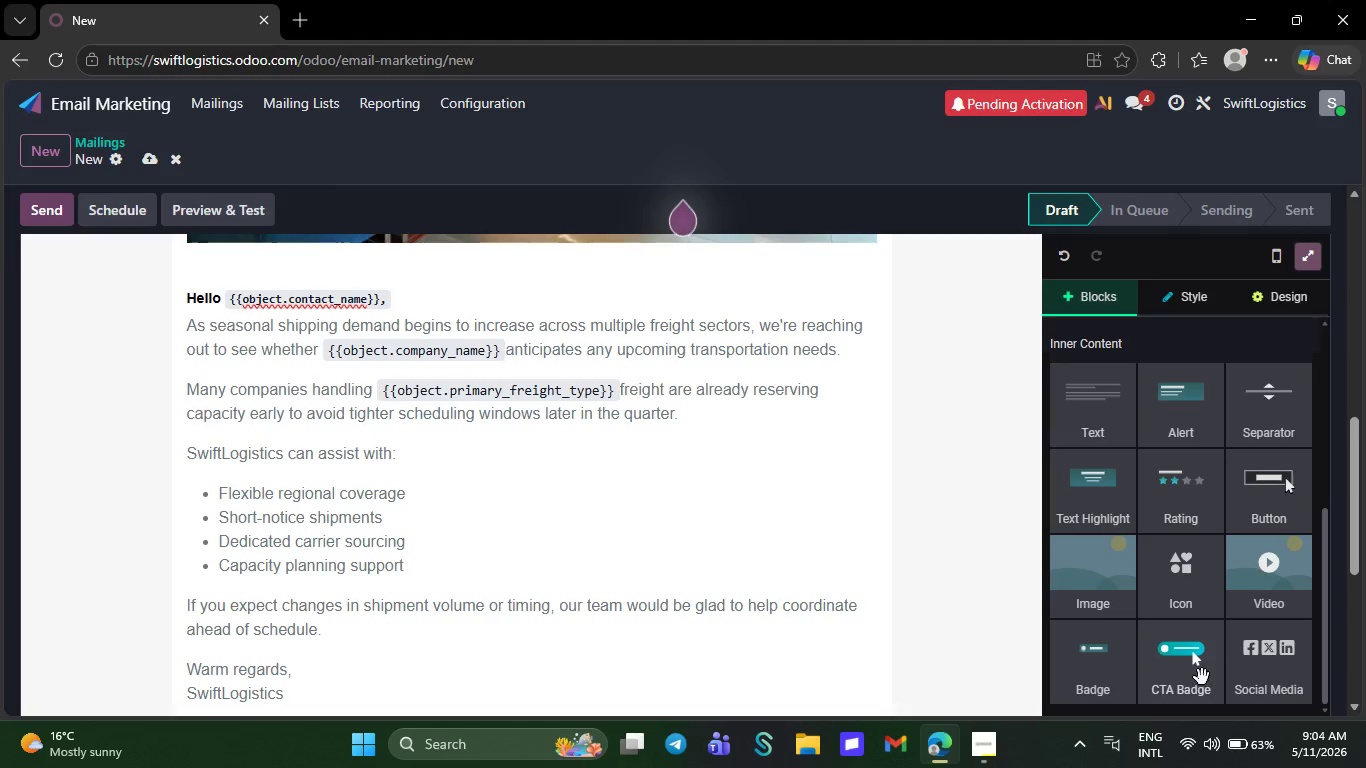 
left_click_drag(start_coordinate=[1202, 677], to_coordinate=[582, 454])
 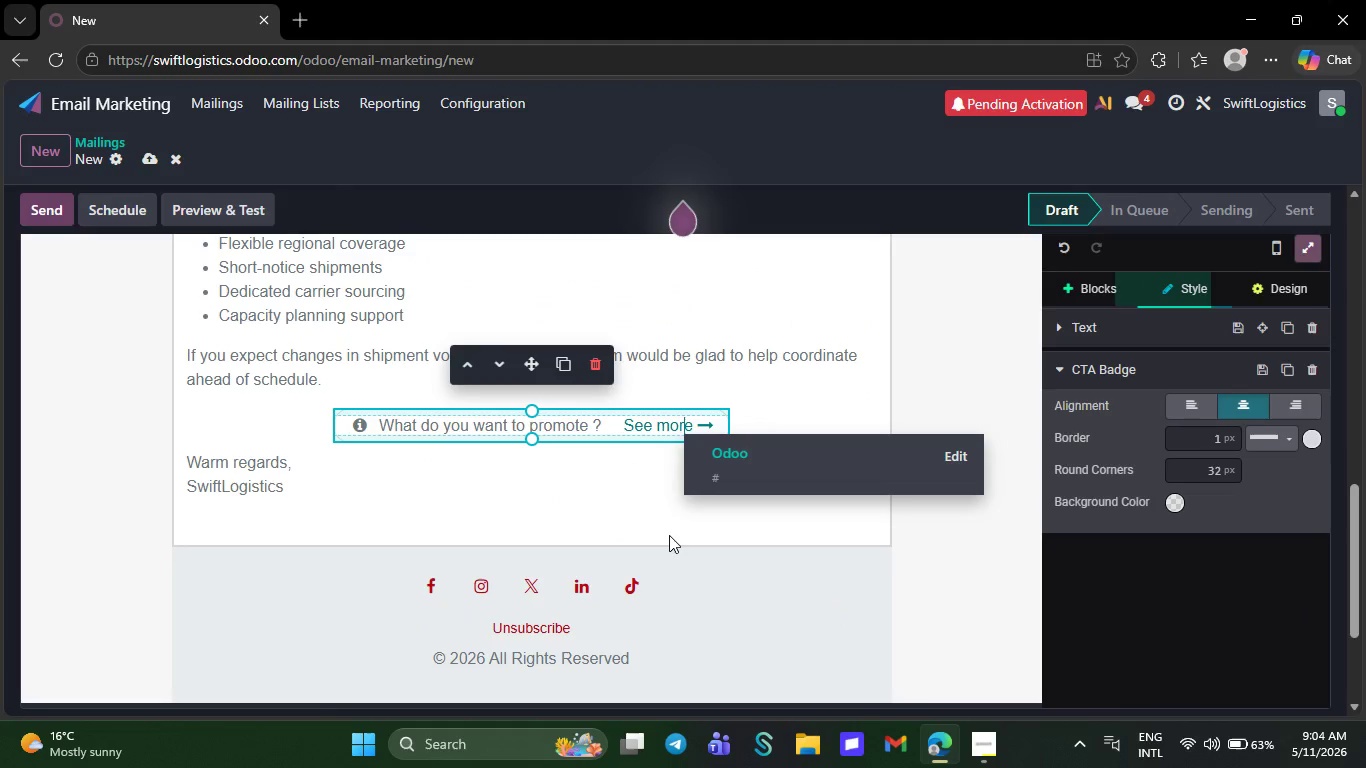 
key(ArrowRight)
 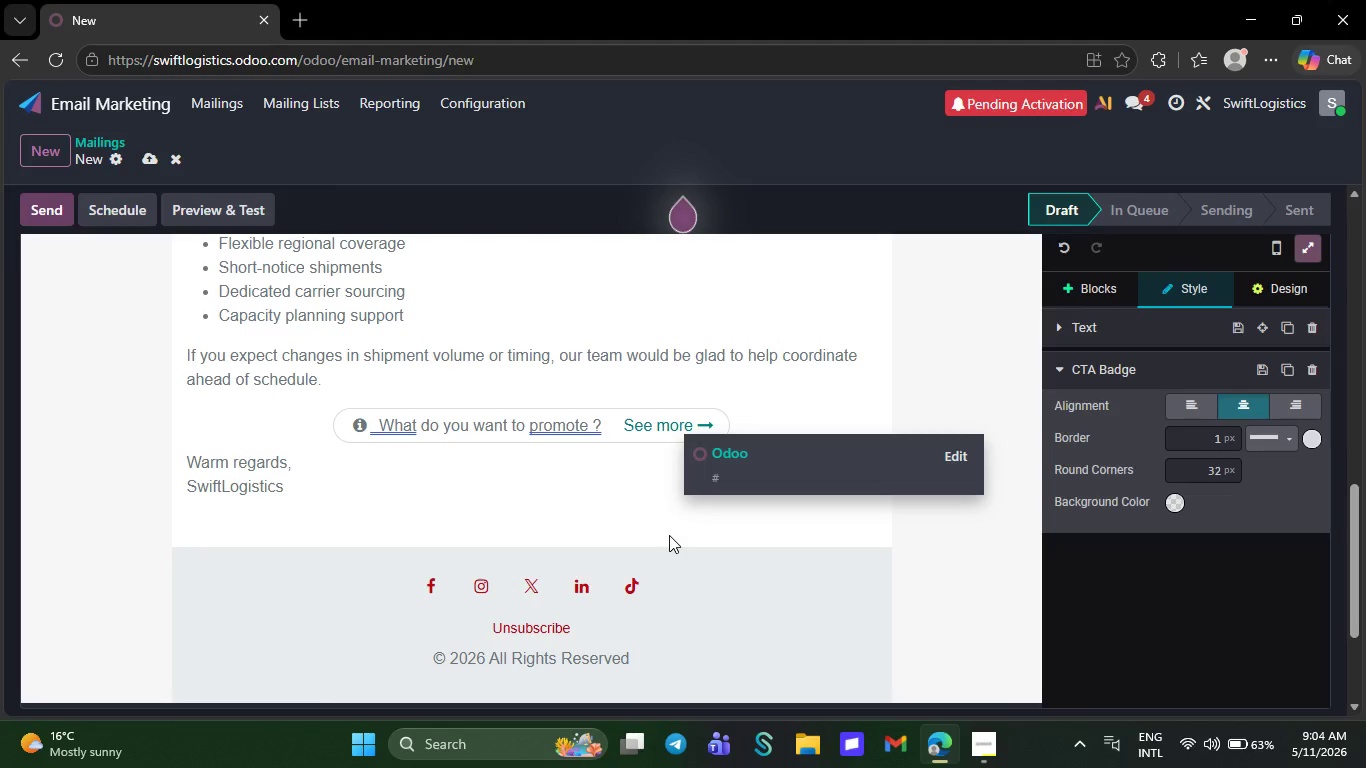 
key(Backspace)
 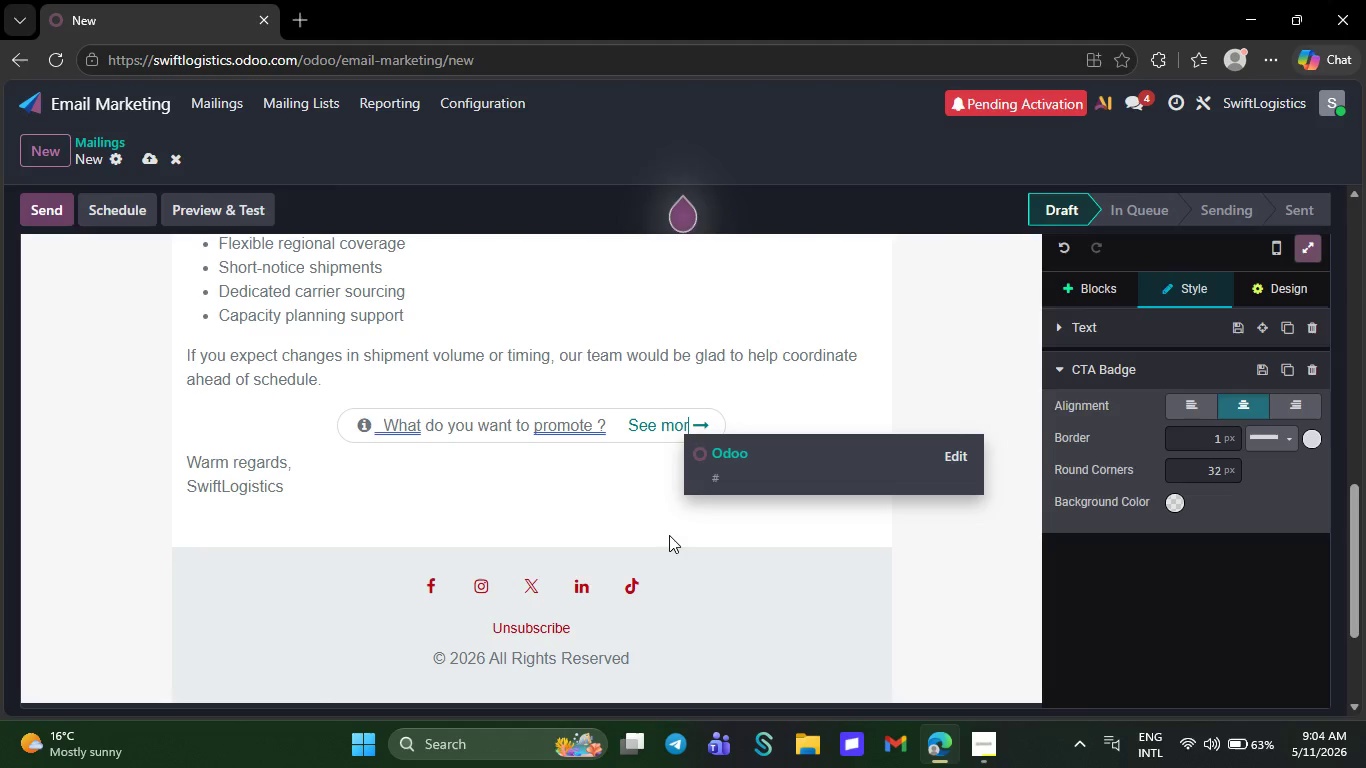 
key(Backspace)
 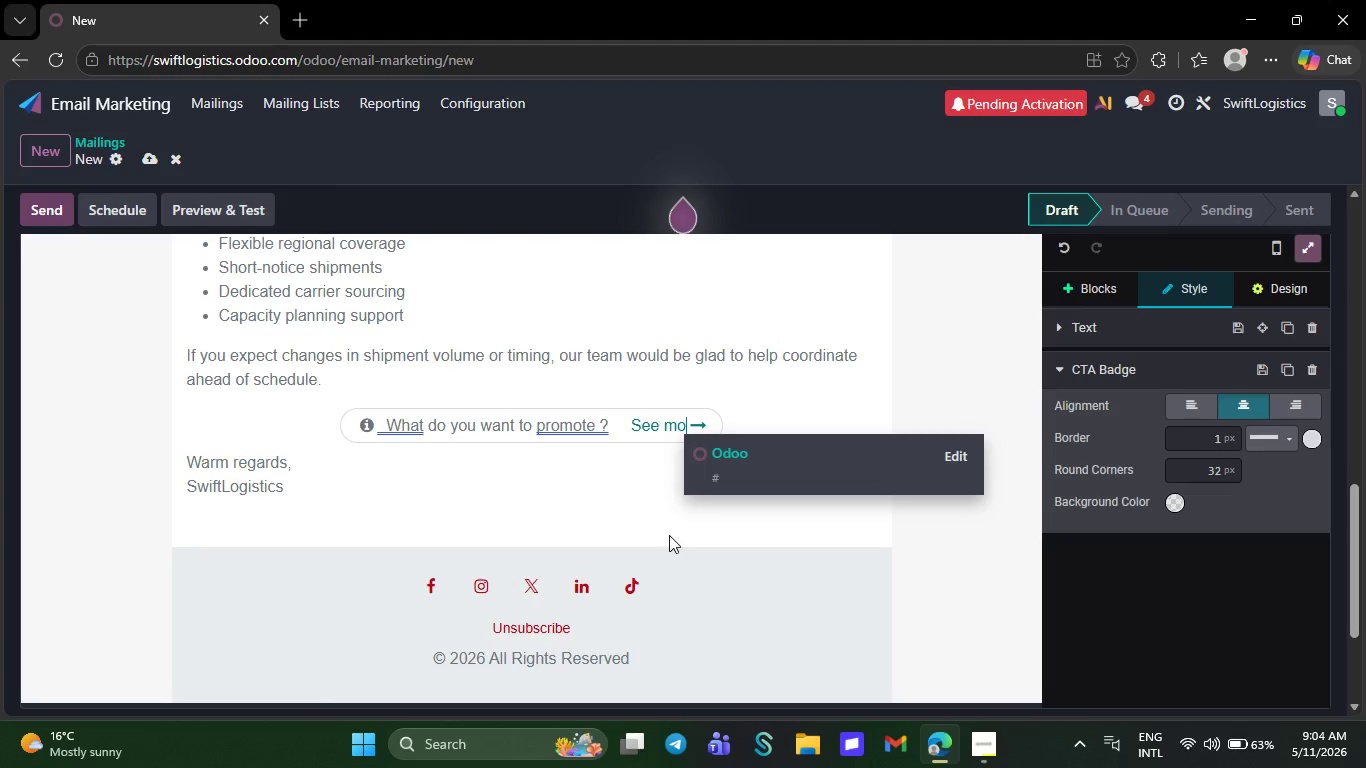 
key(Backspace)
 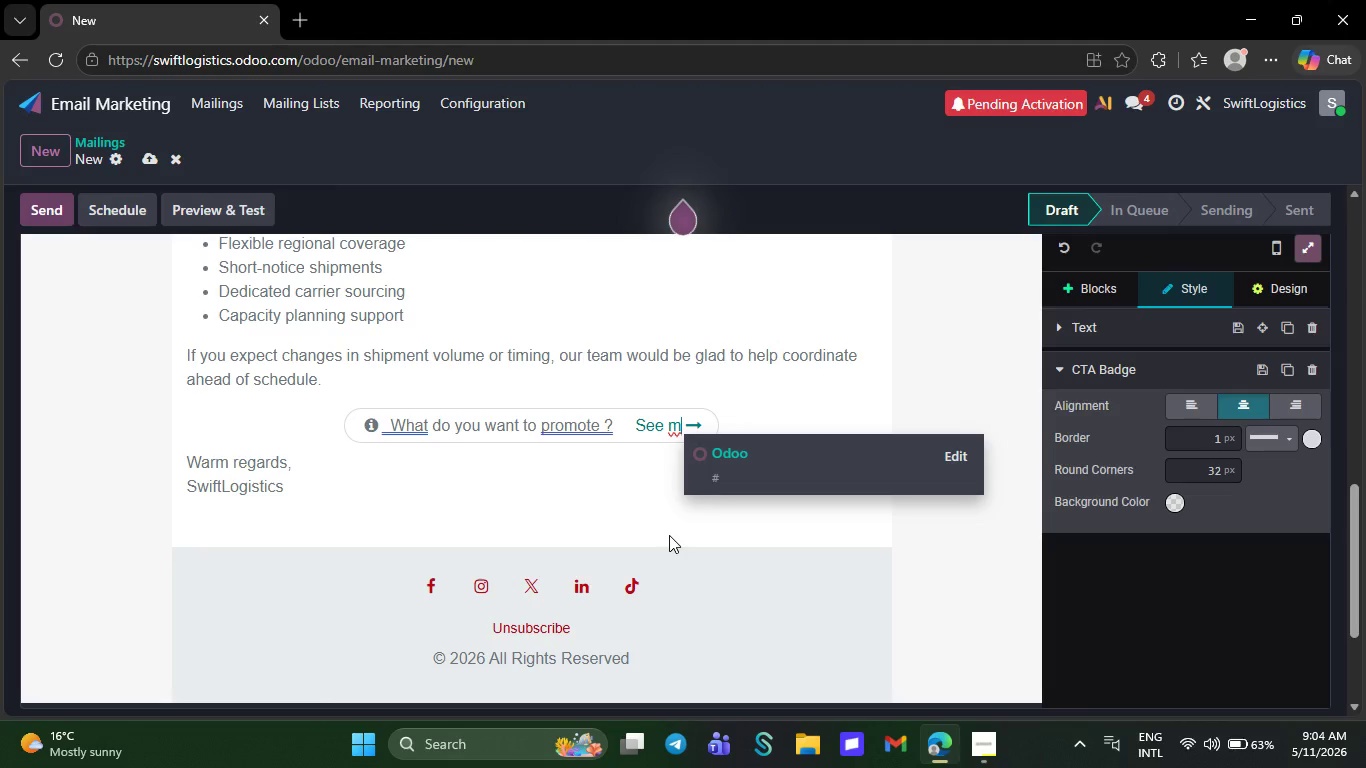 
key(Backspace)
 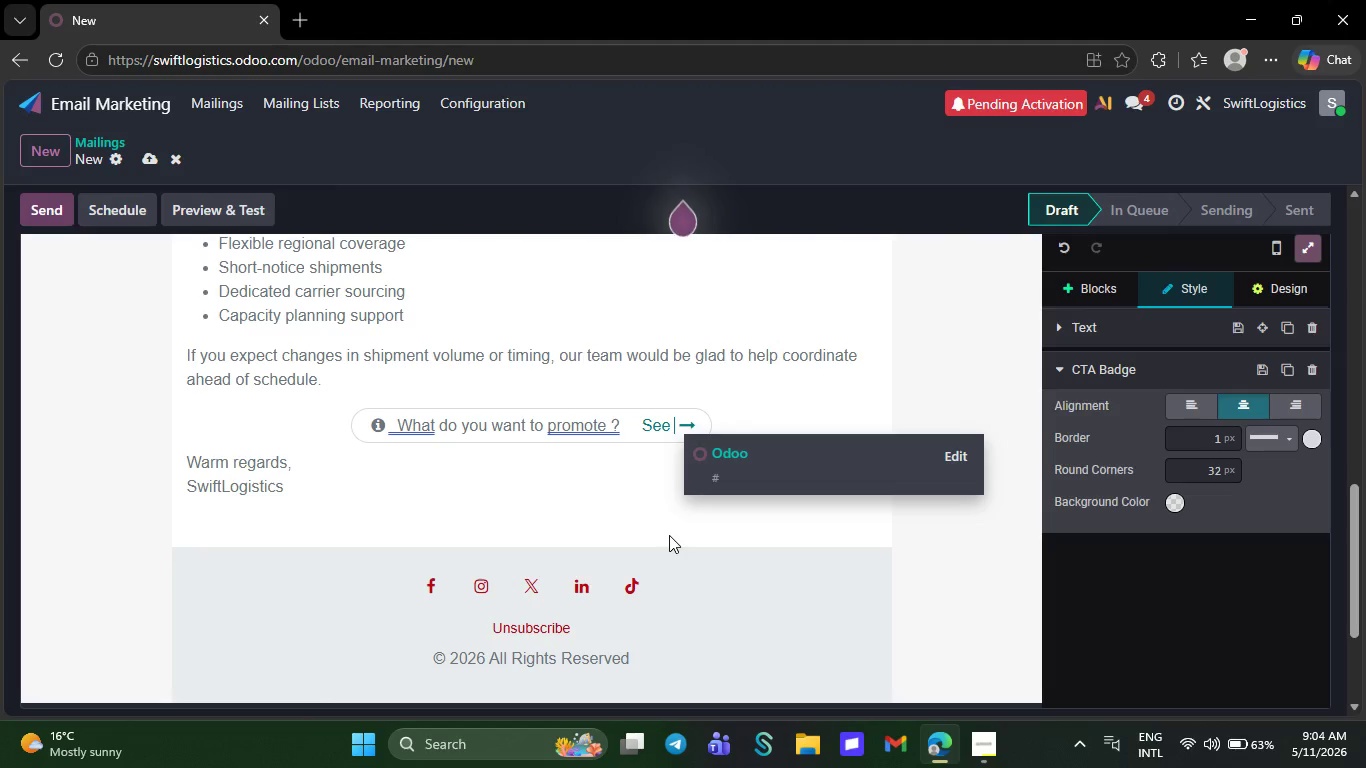 
key(Backspace)
 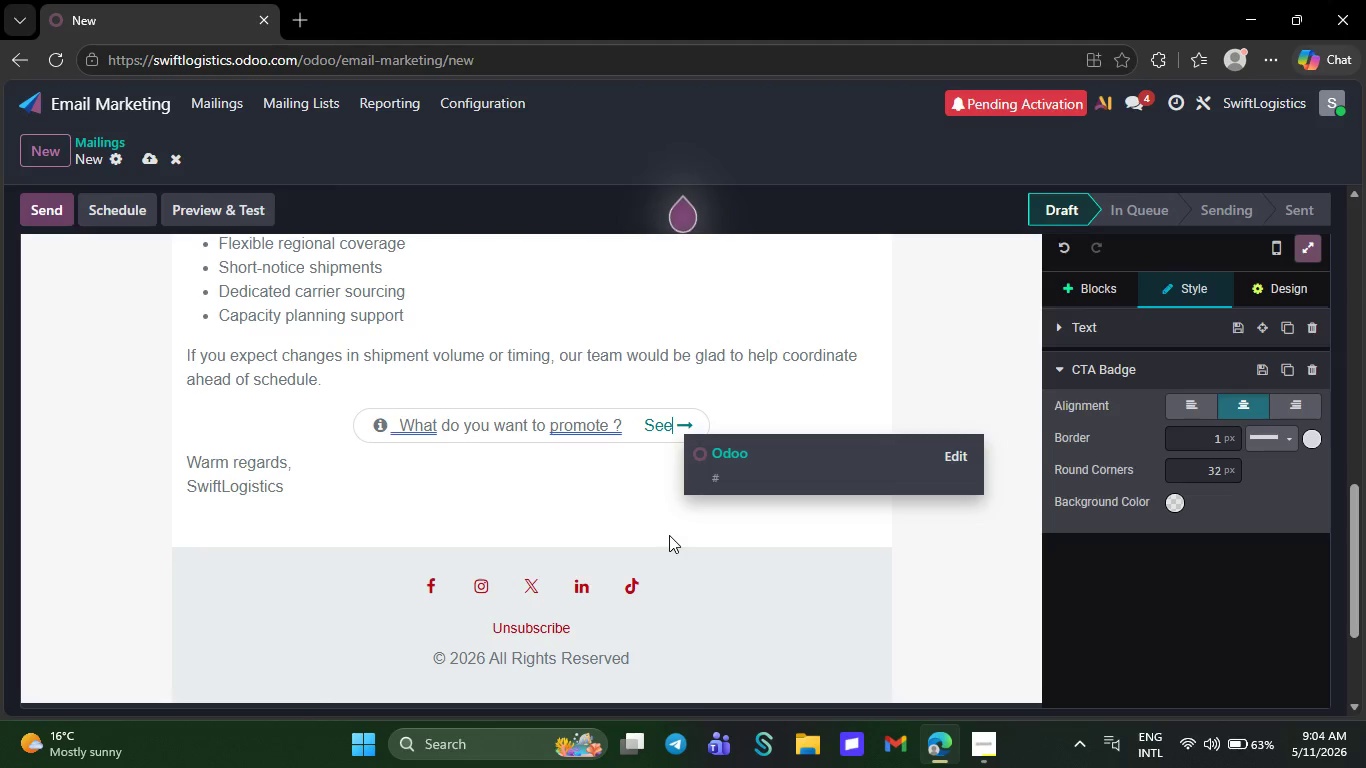 
key(Backspace)
 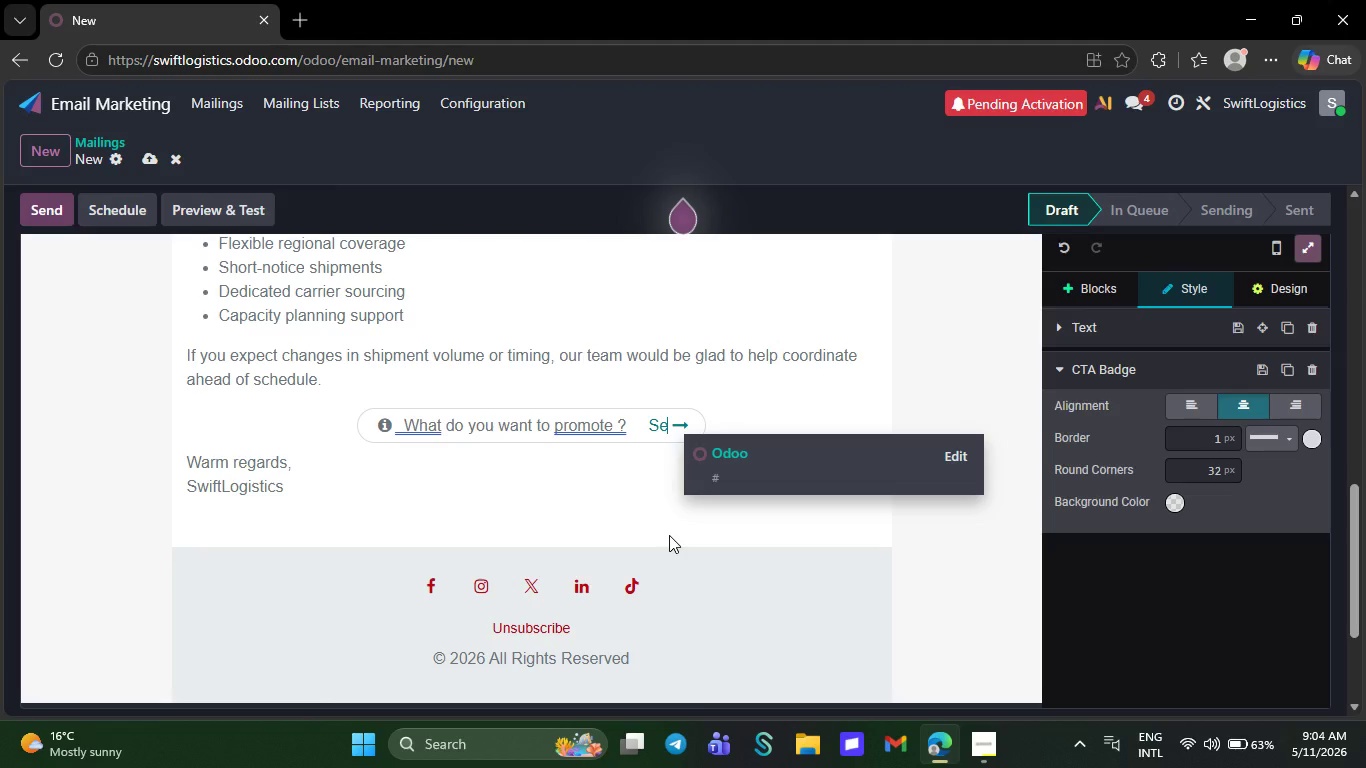 
key(Backspace)
 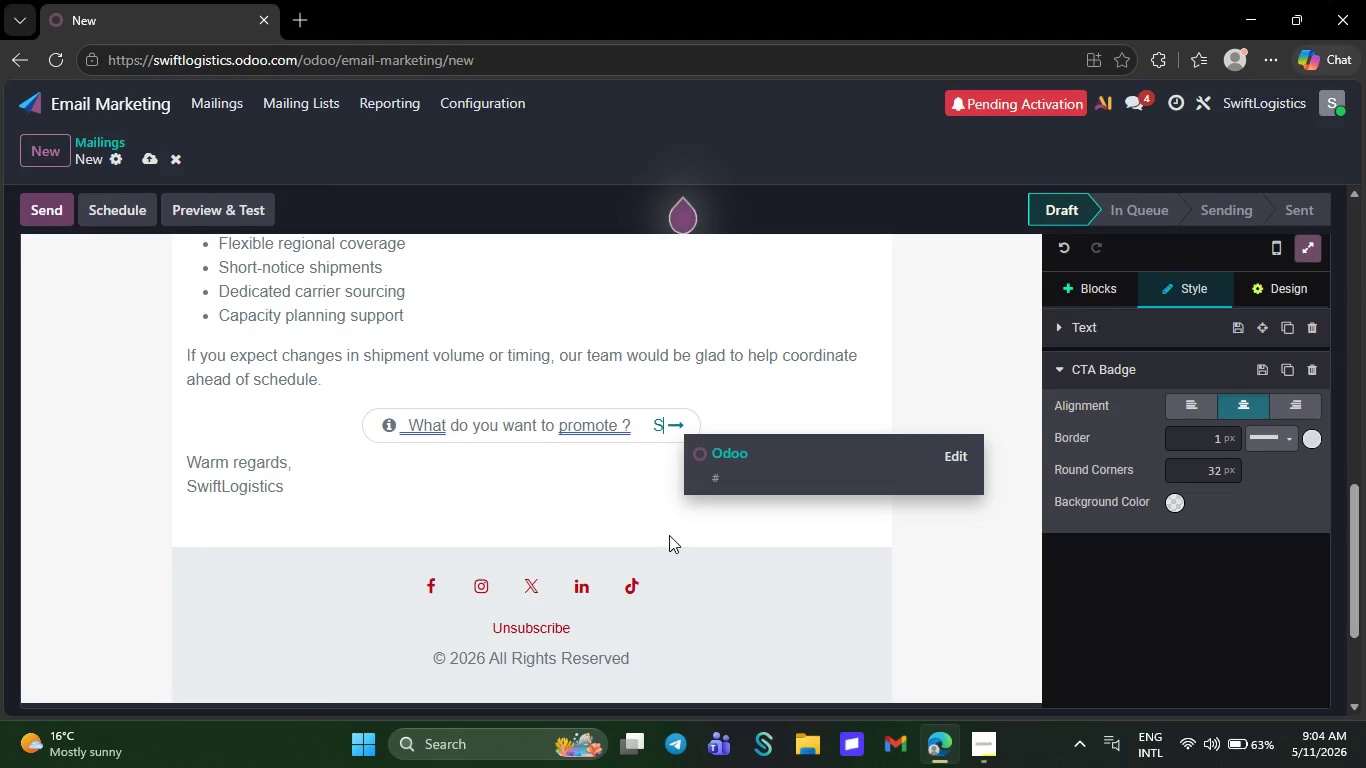 
key(Backspace)
 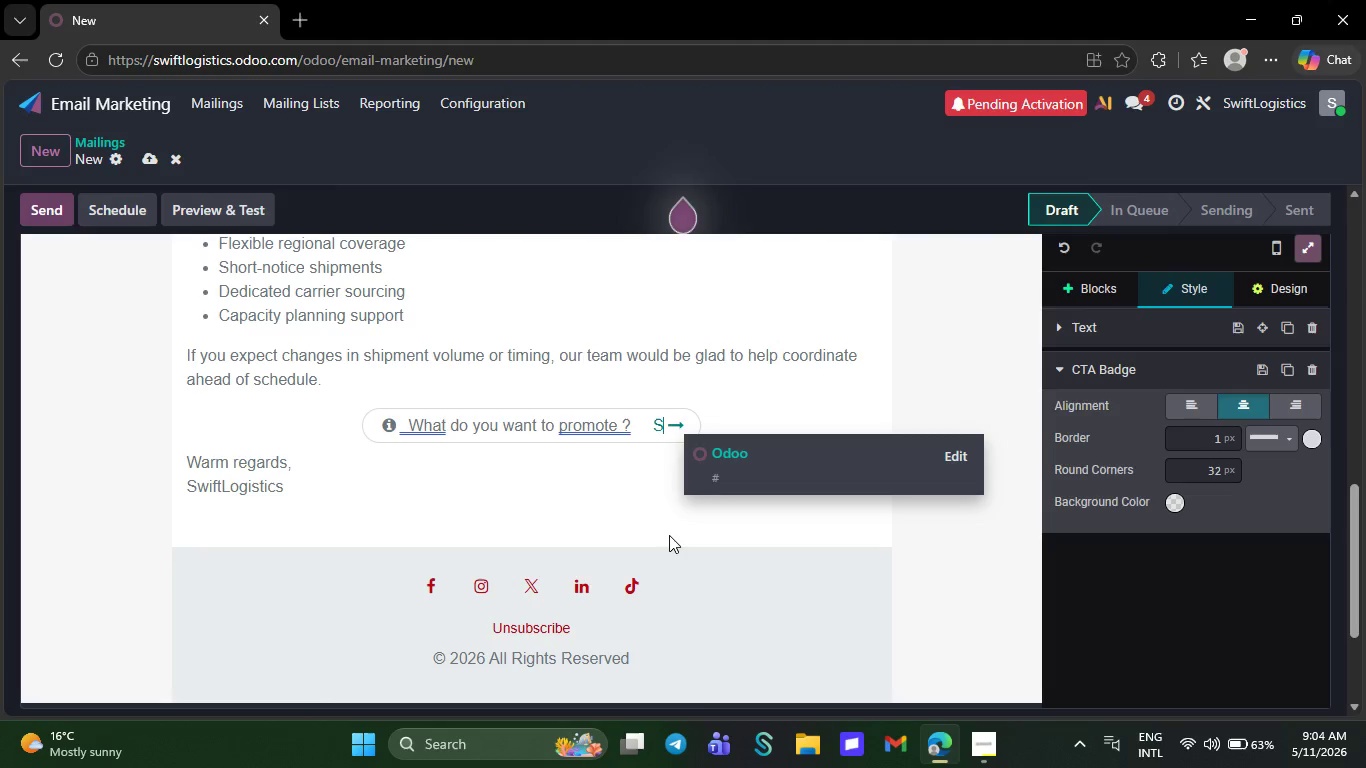 
key(Backspace)
 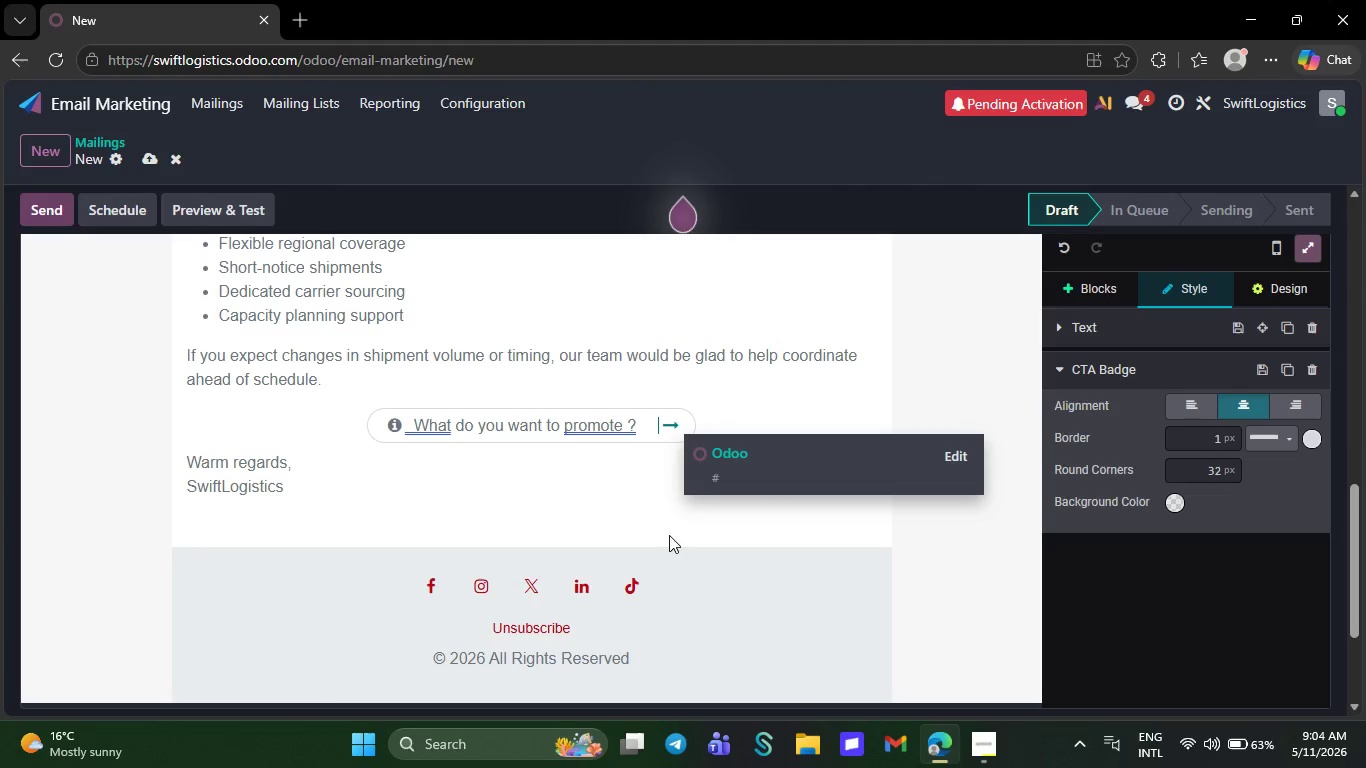 
key(Backspace)
 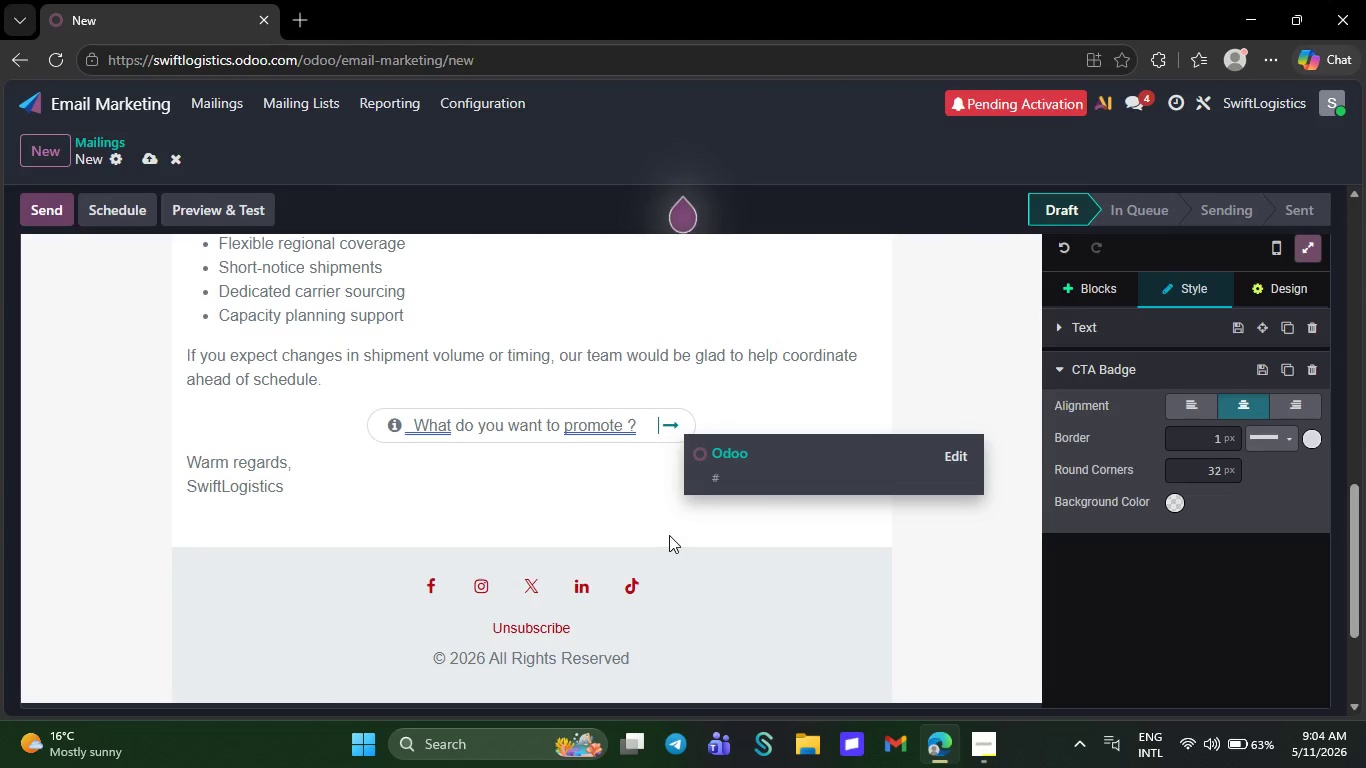 
key(ArrowLeft)
 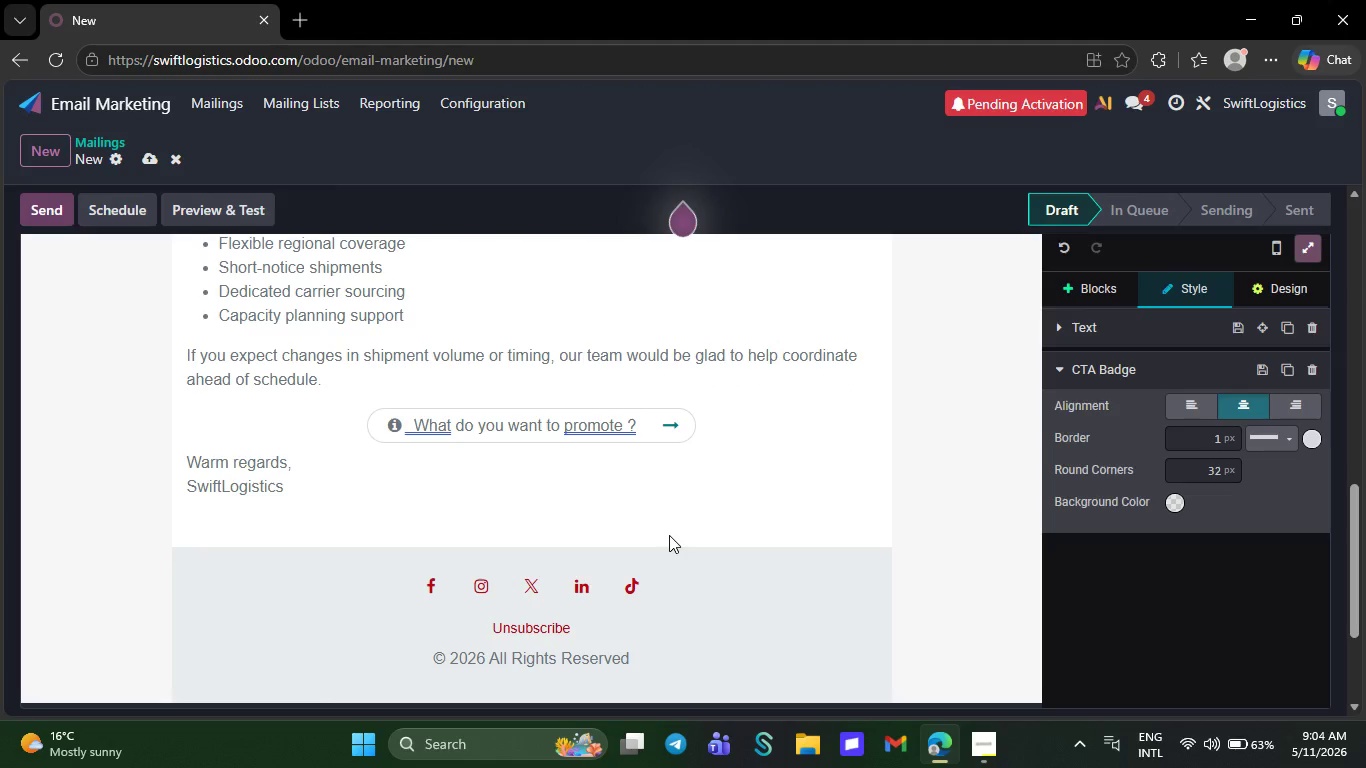 
key(ArrowLeft)
 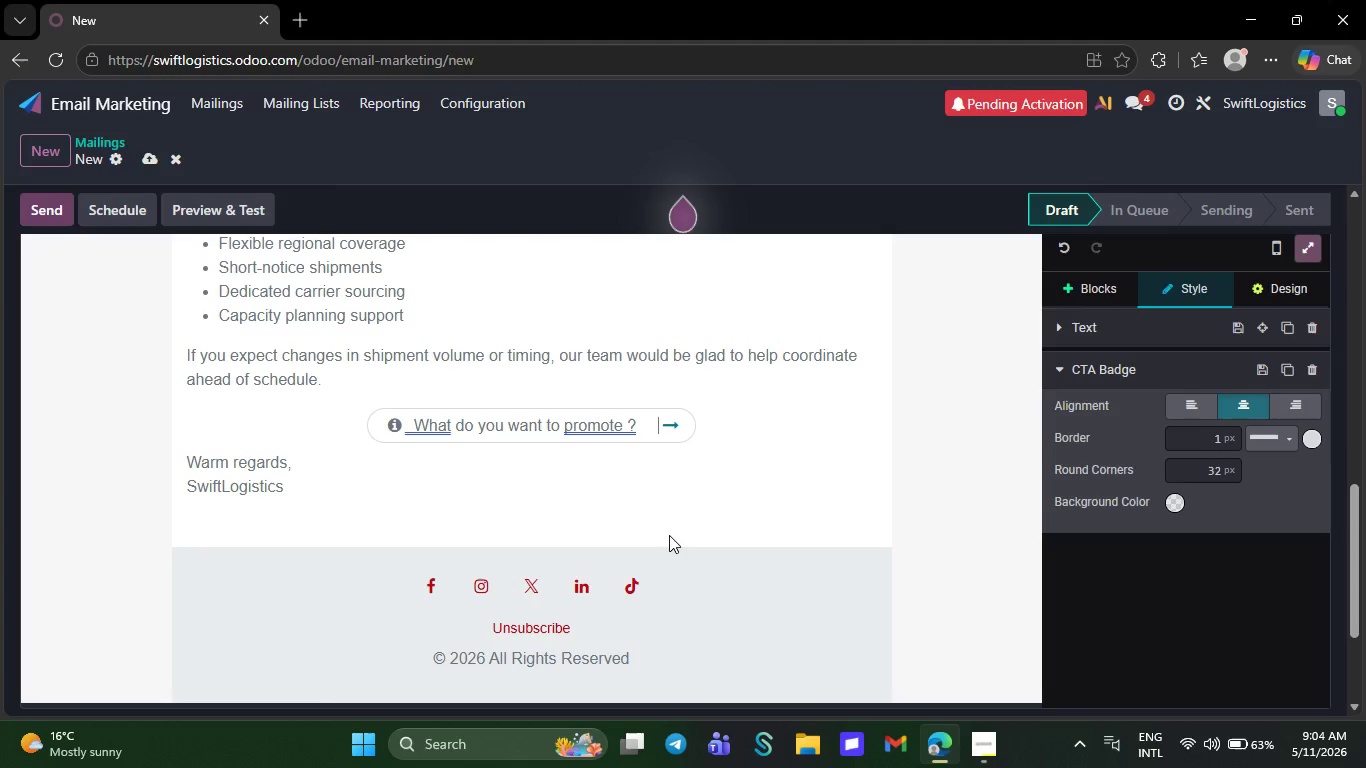 
key(Backspace)
 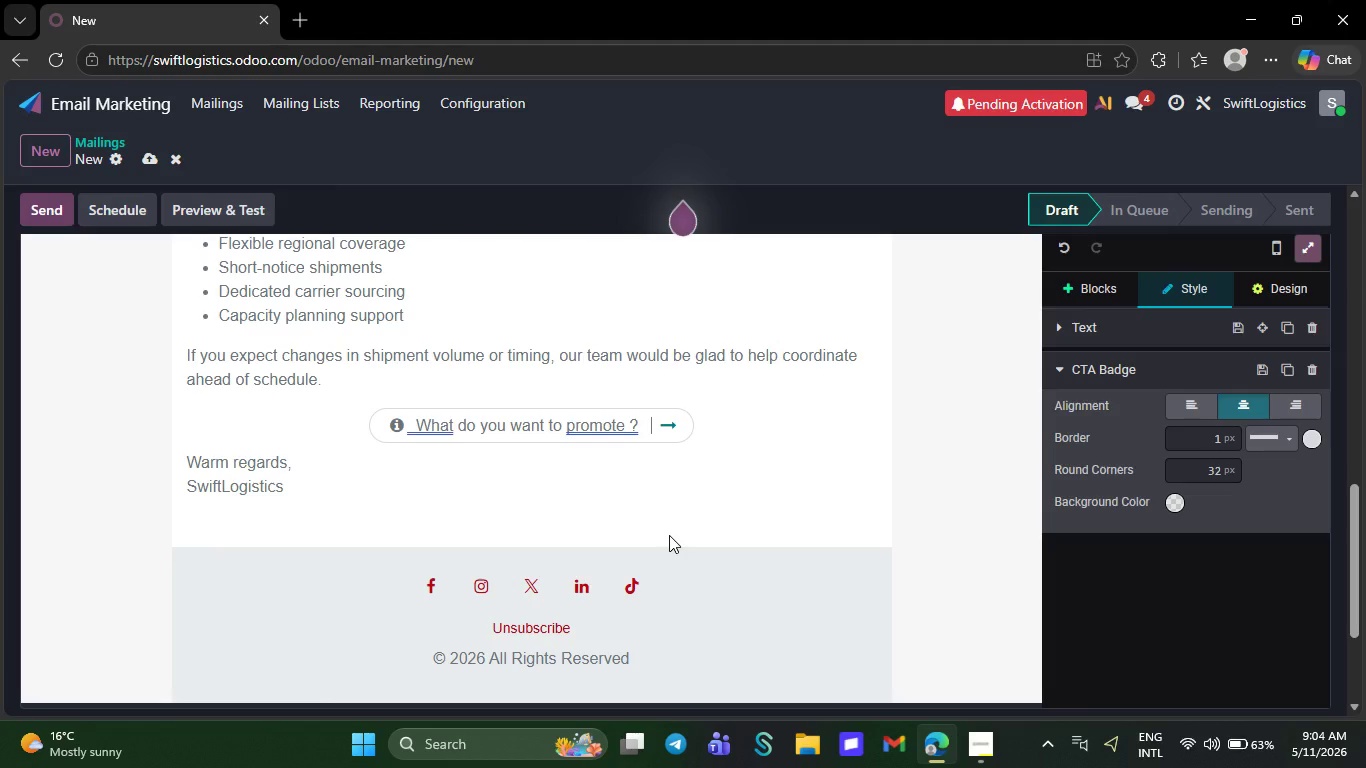 
key(ArrowRight)
 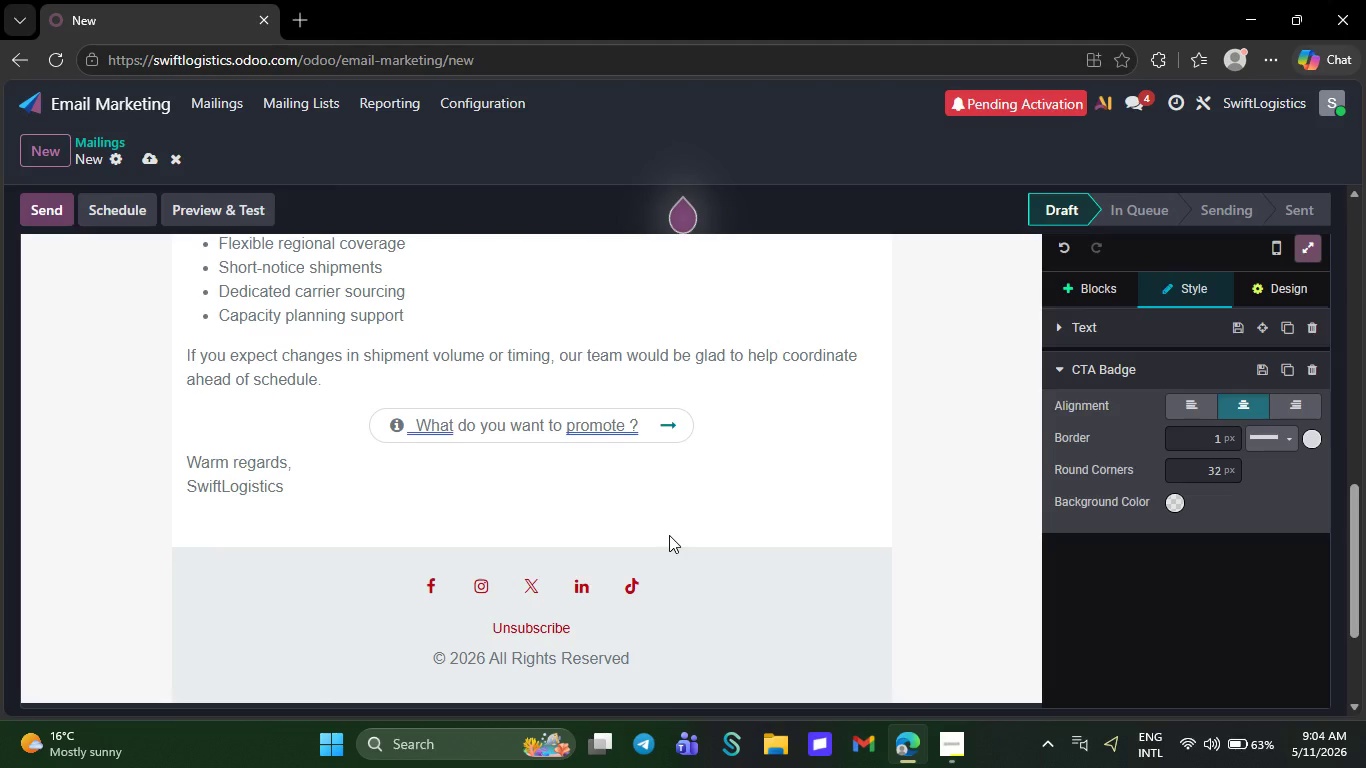 
key(Backspace)
 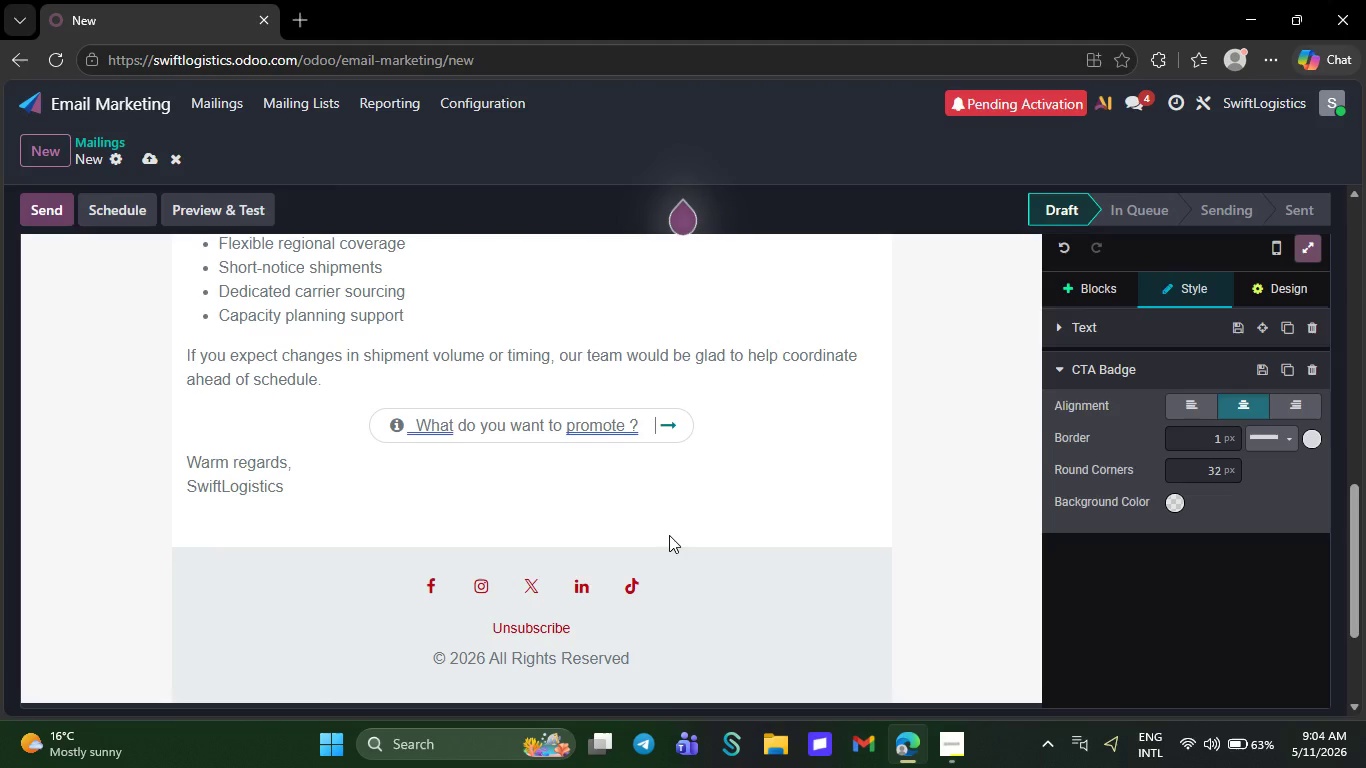 
key(Backspace)
 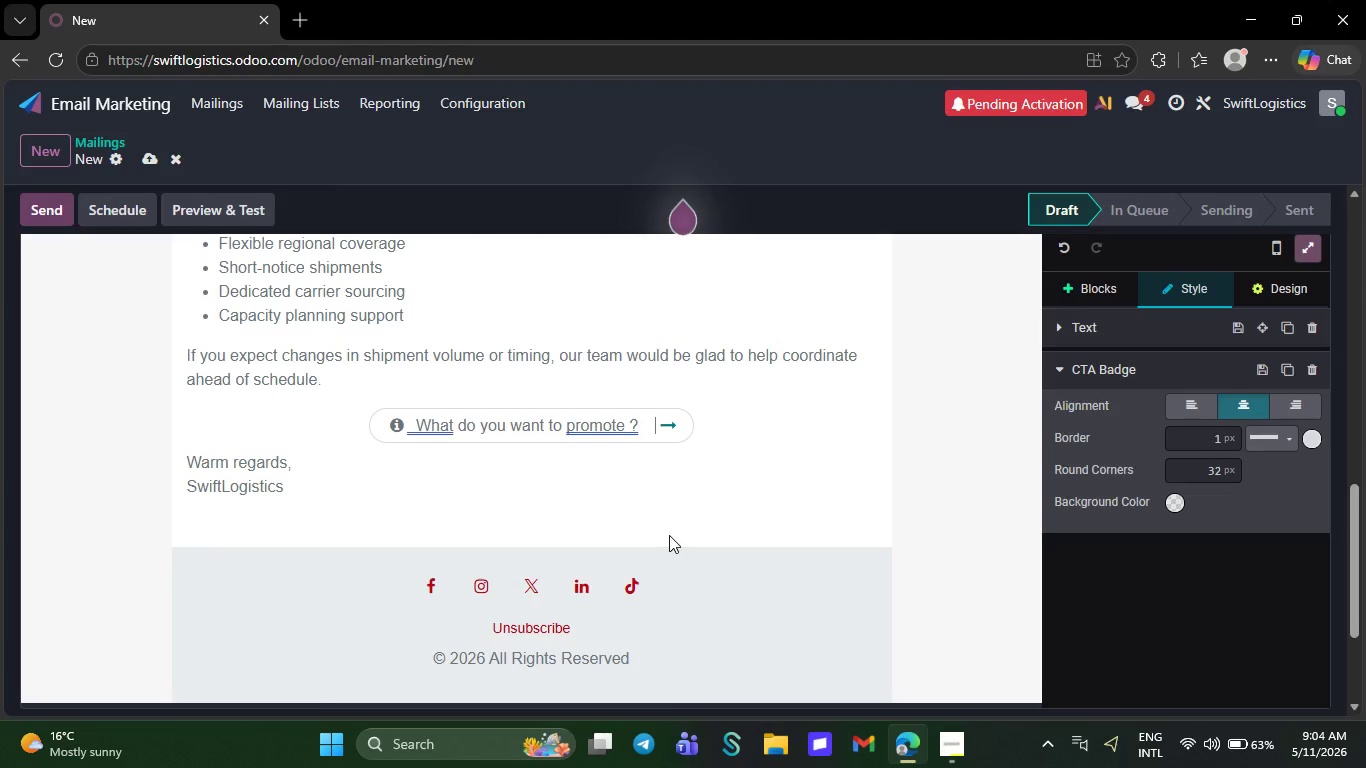 
key(Backspace)
 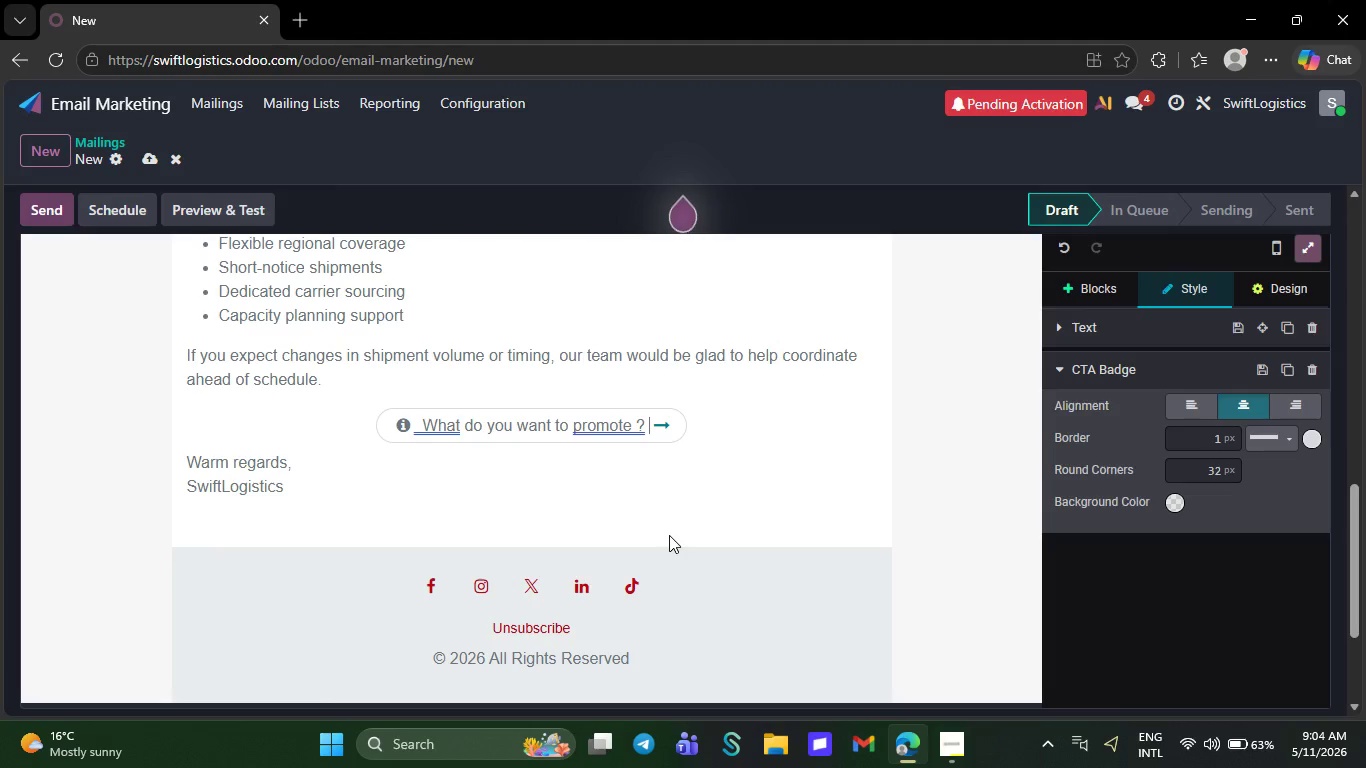 
key(Backspace)
 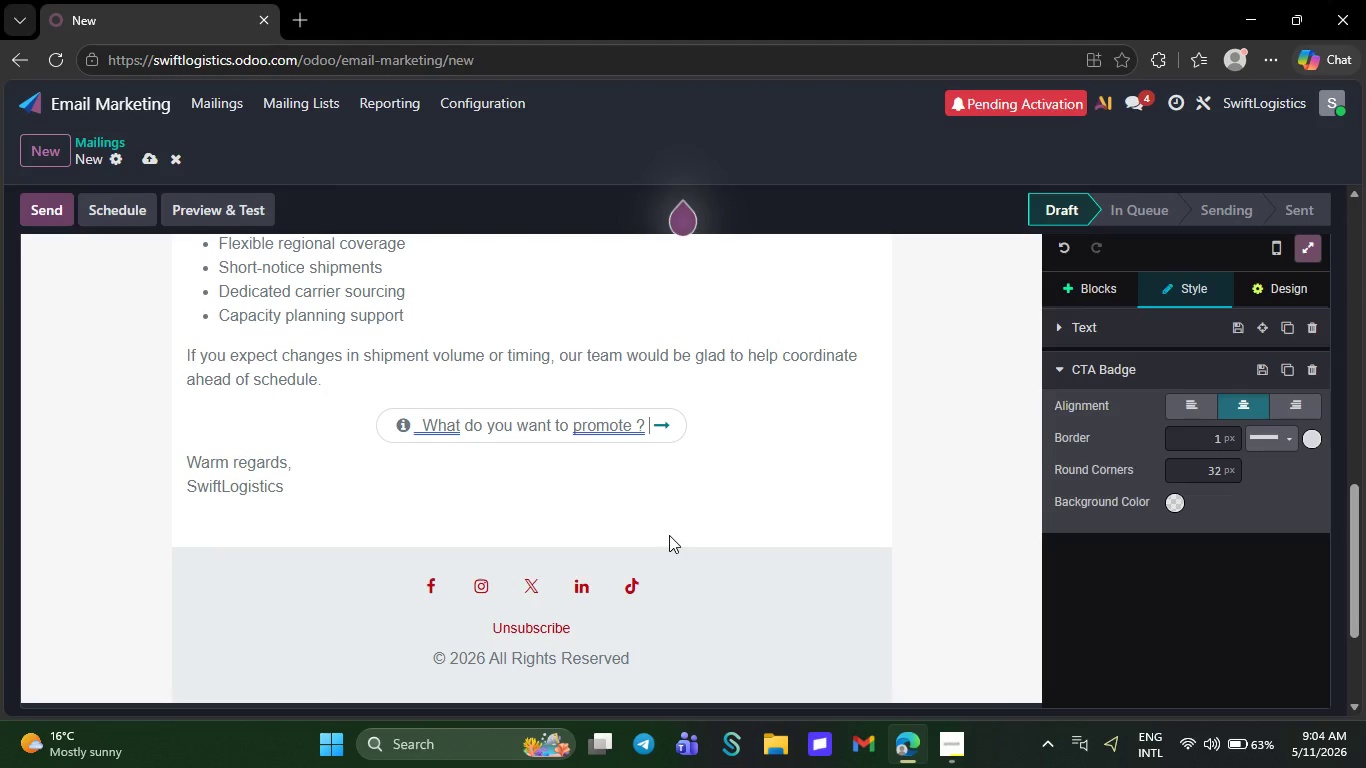 
key(Backspace)
 